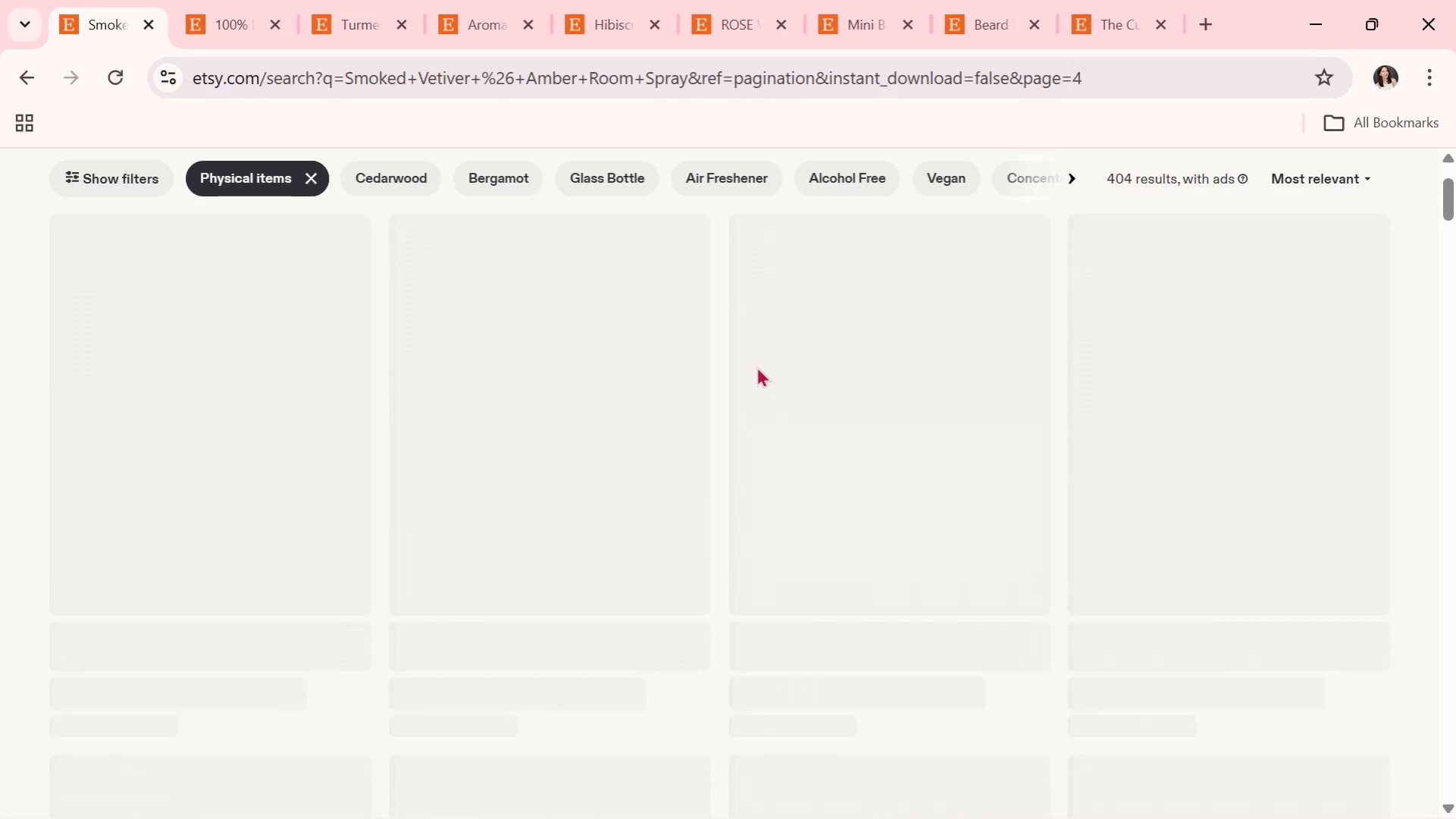 
scroll: coordinate [872, 430], scroll_direction: down, amount: 10.0
 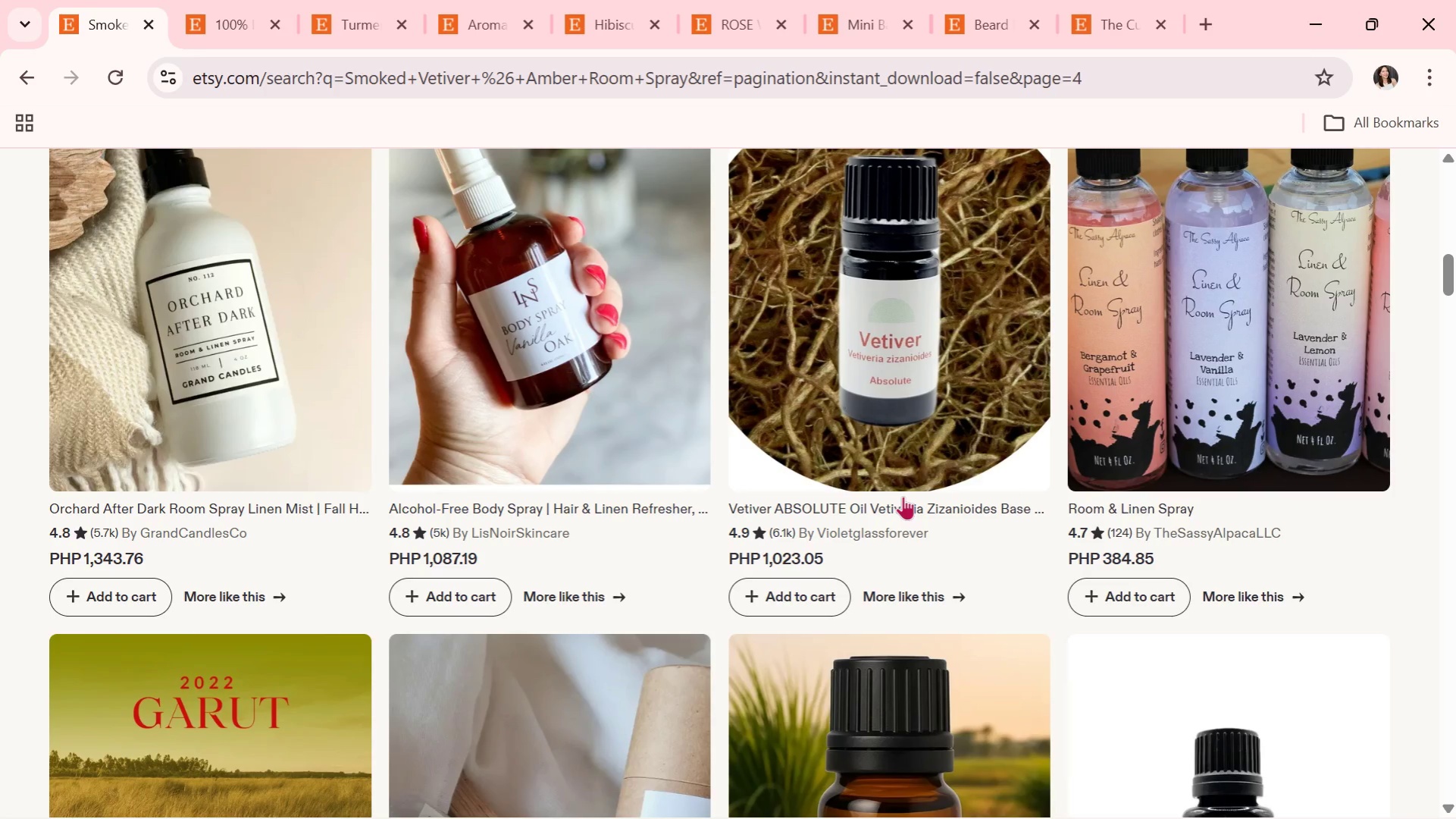 
wait(42.92)
 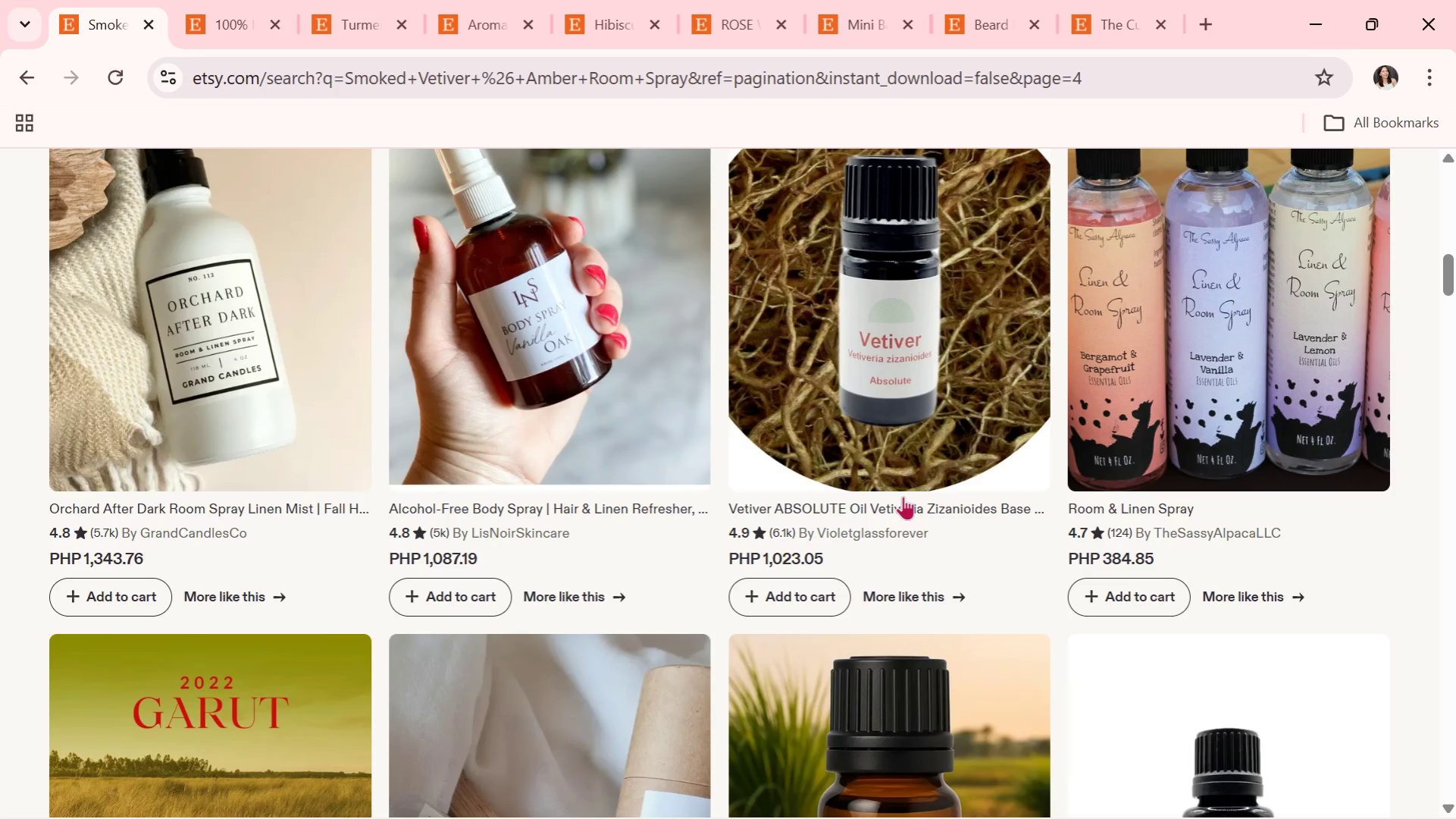 
scroll: coordinate [935, 536], scroll_direction: down, amount: 12.0
 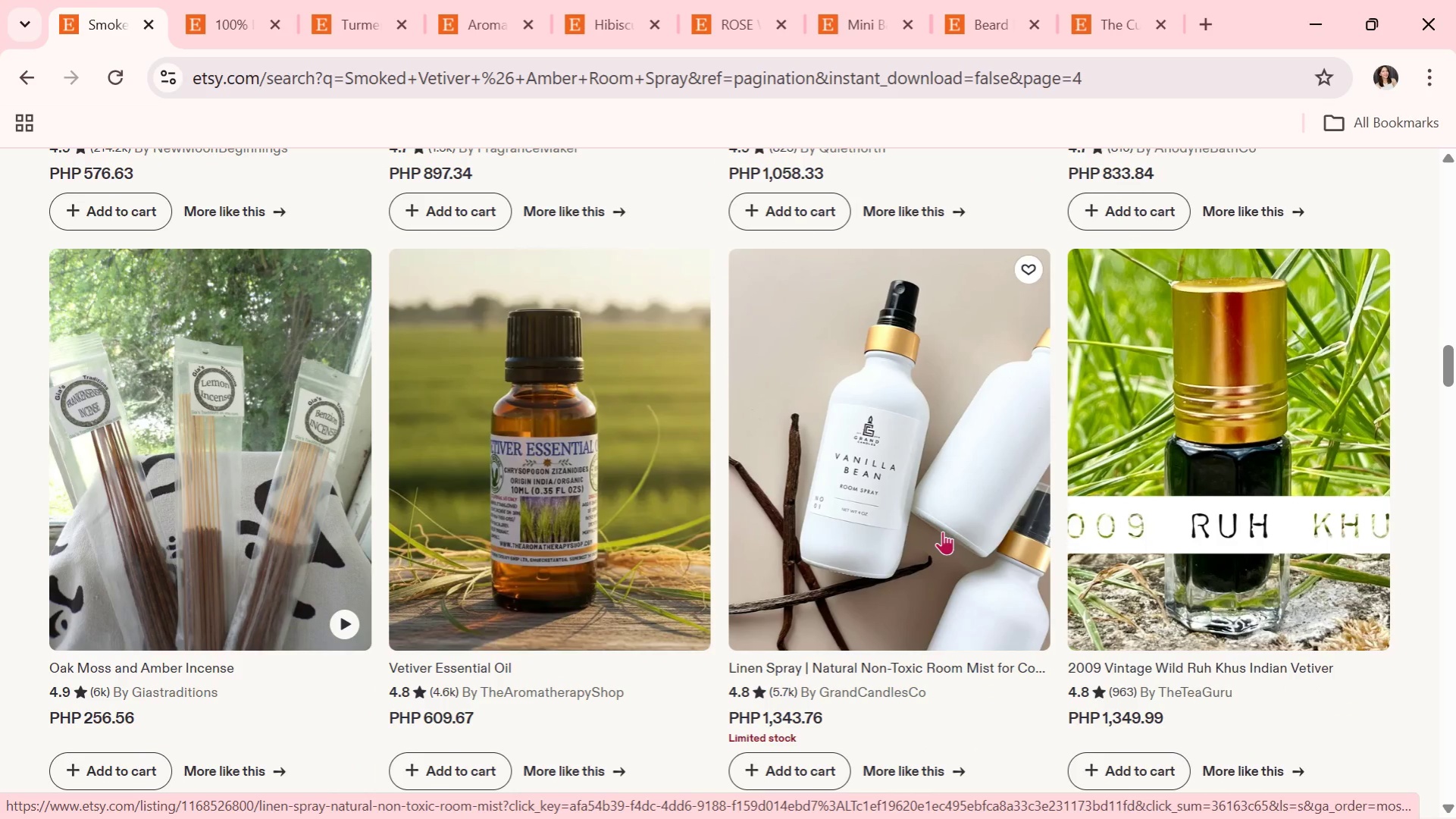 
wait(7.0)
 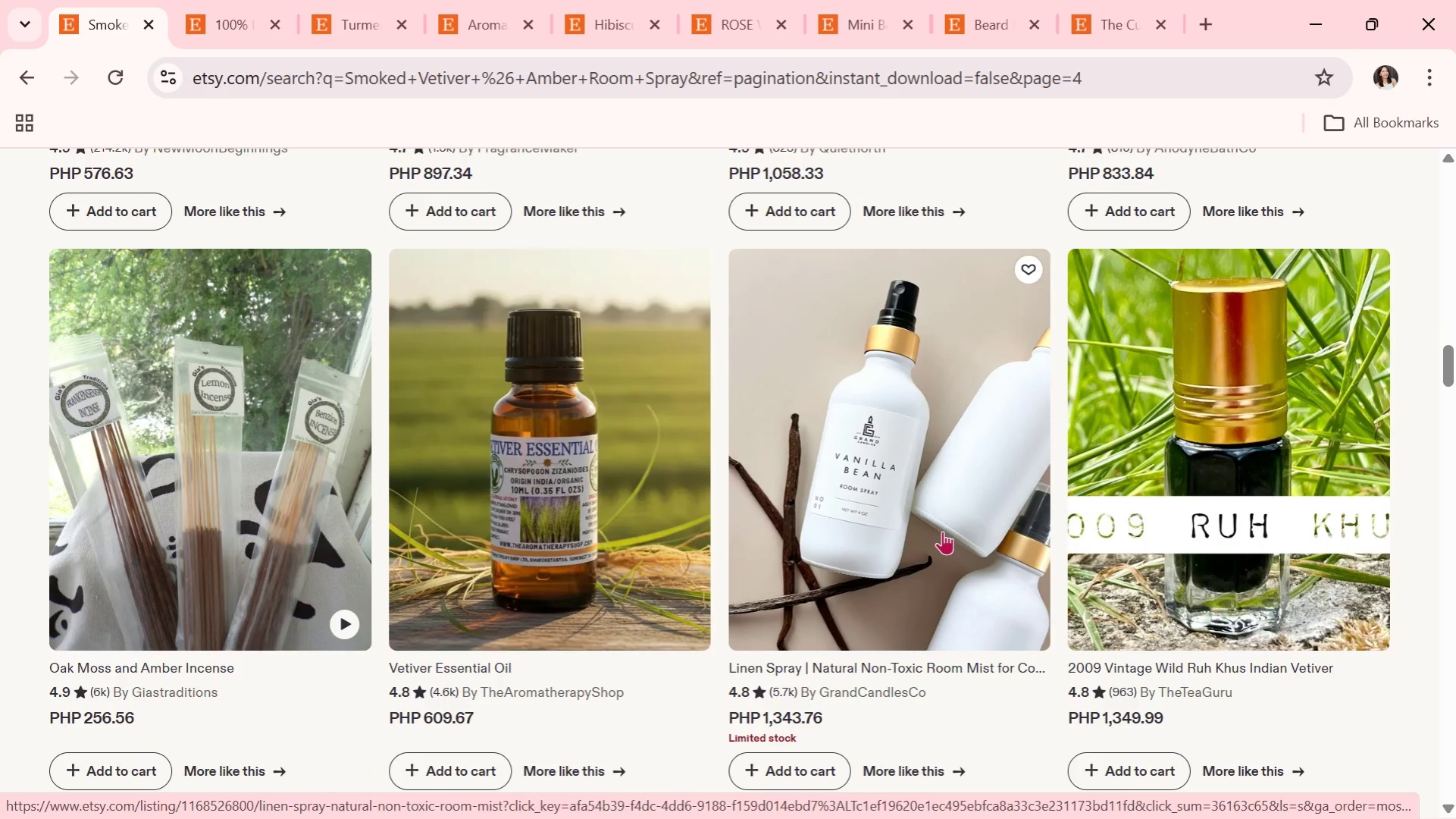 
scroll: coordinate [942, 531], scroll_direction: down, amount: 1.0
 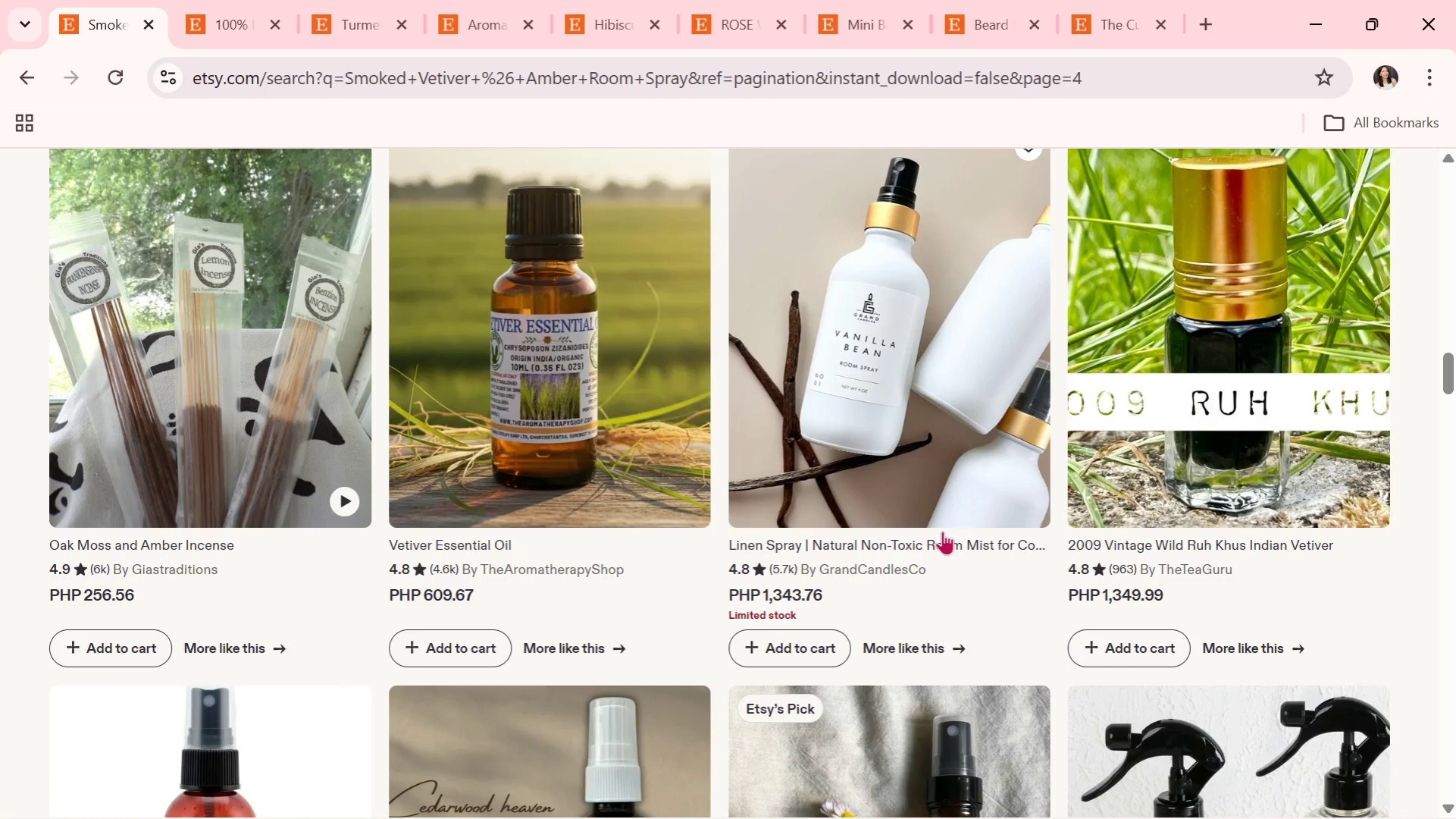 
wait(10.0)
 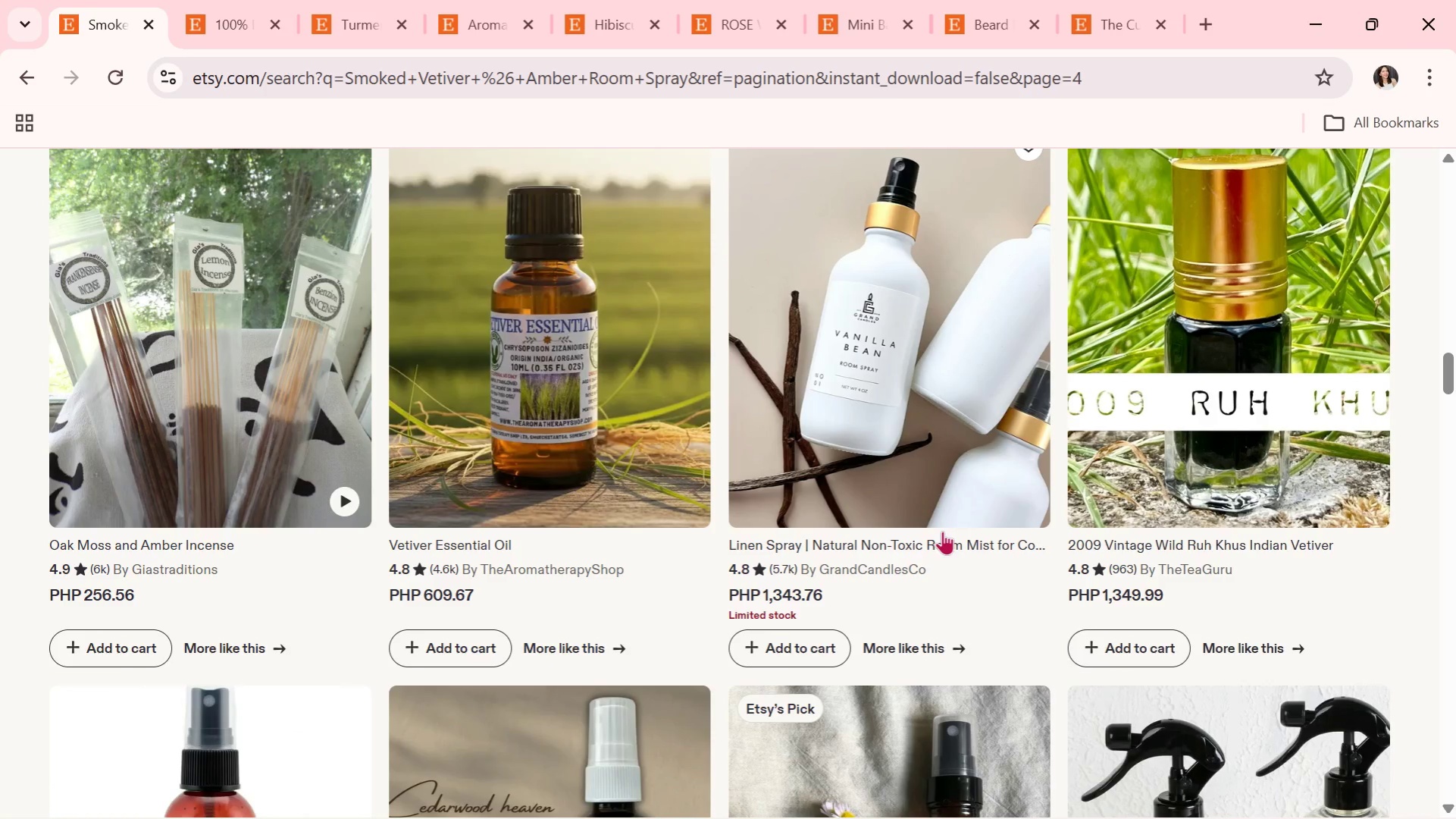 
scroll: coordinate [942, 531], scroll_direction: down, amount: 2.0
 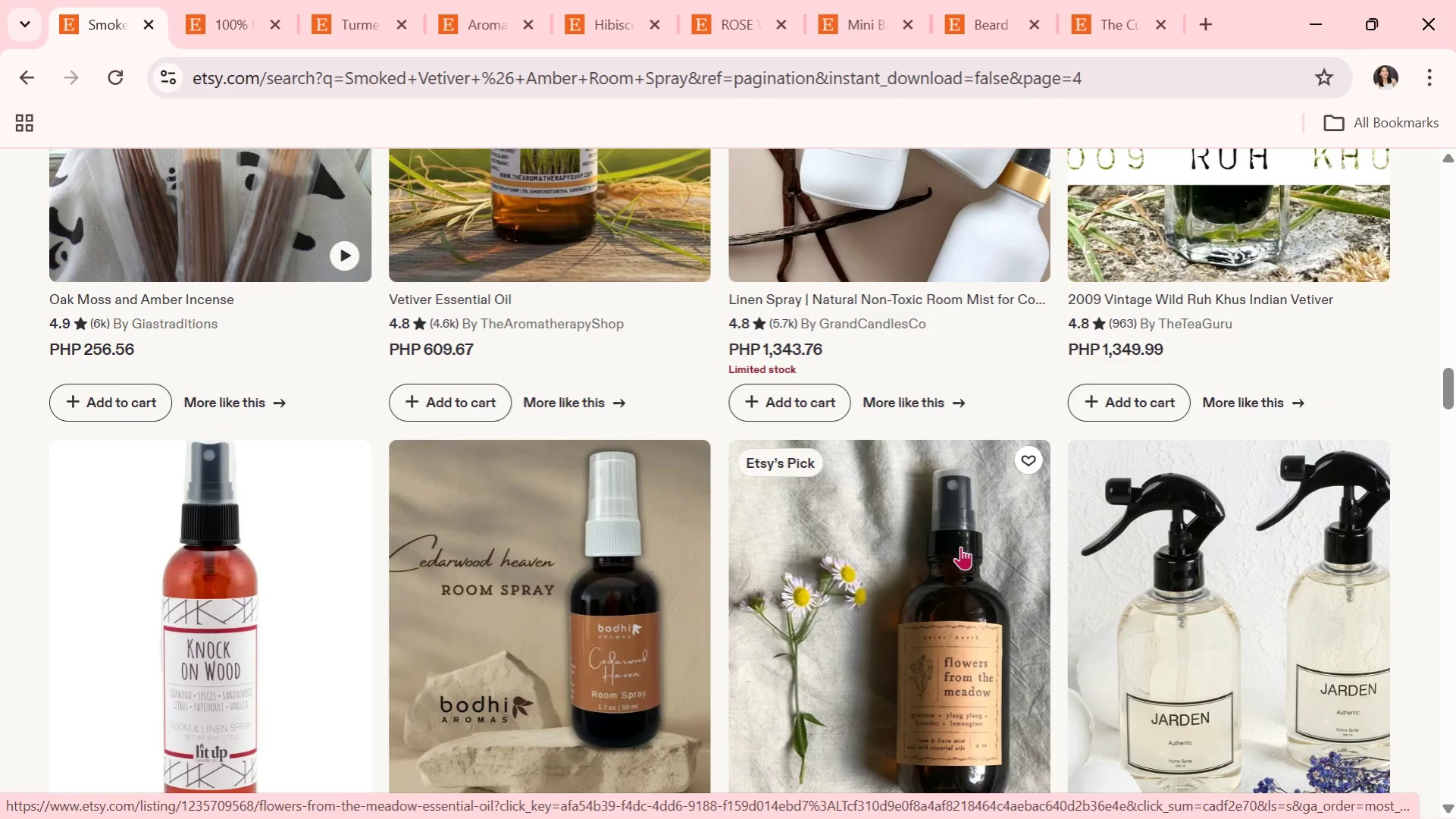 
wait(10.8)
 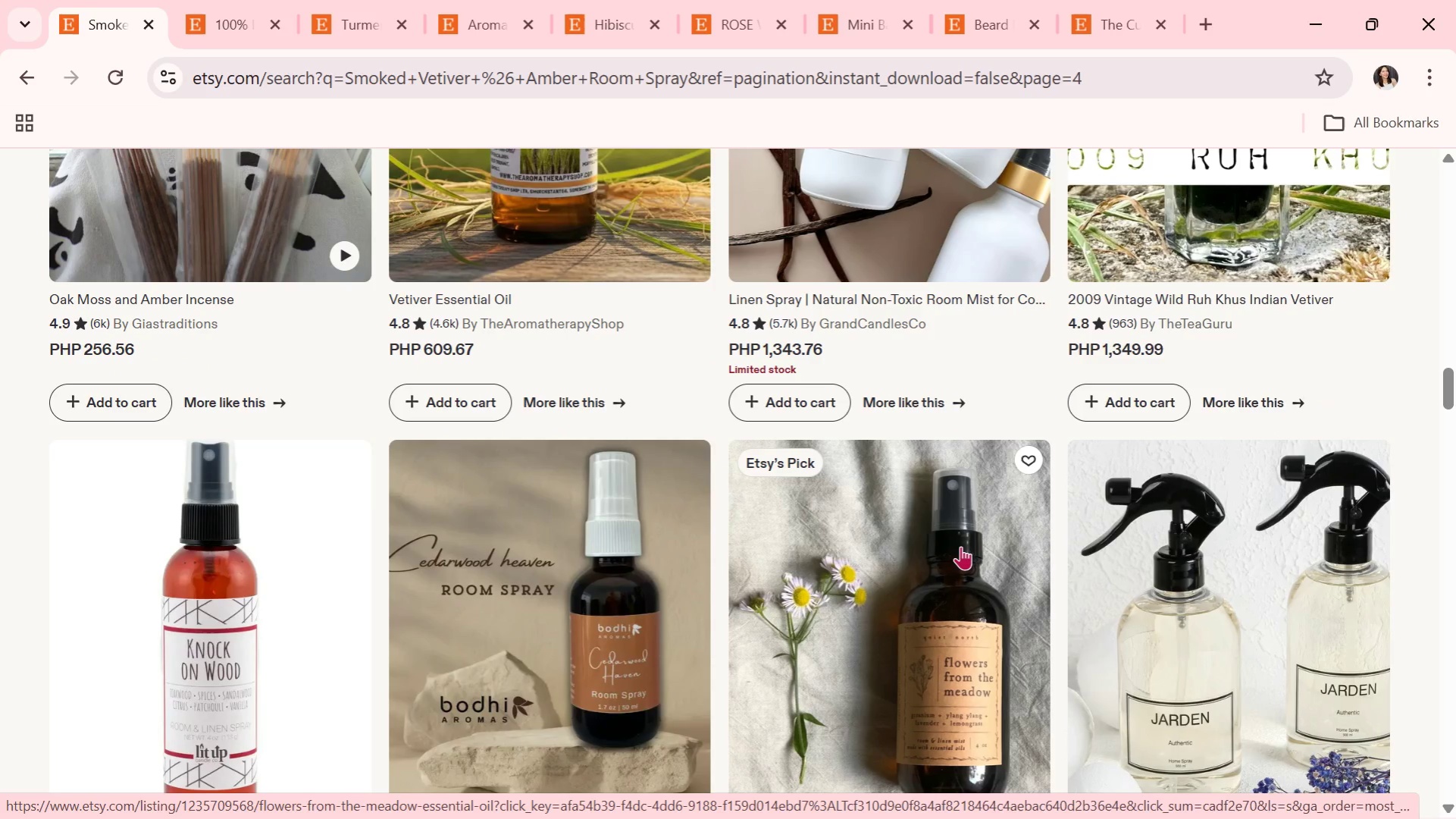 
scroll: coordinate [960, 546], scroll_direction: down, amount: 2.0
 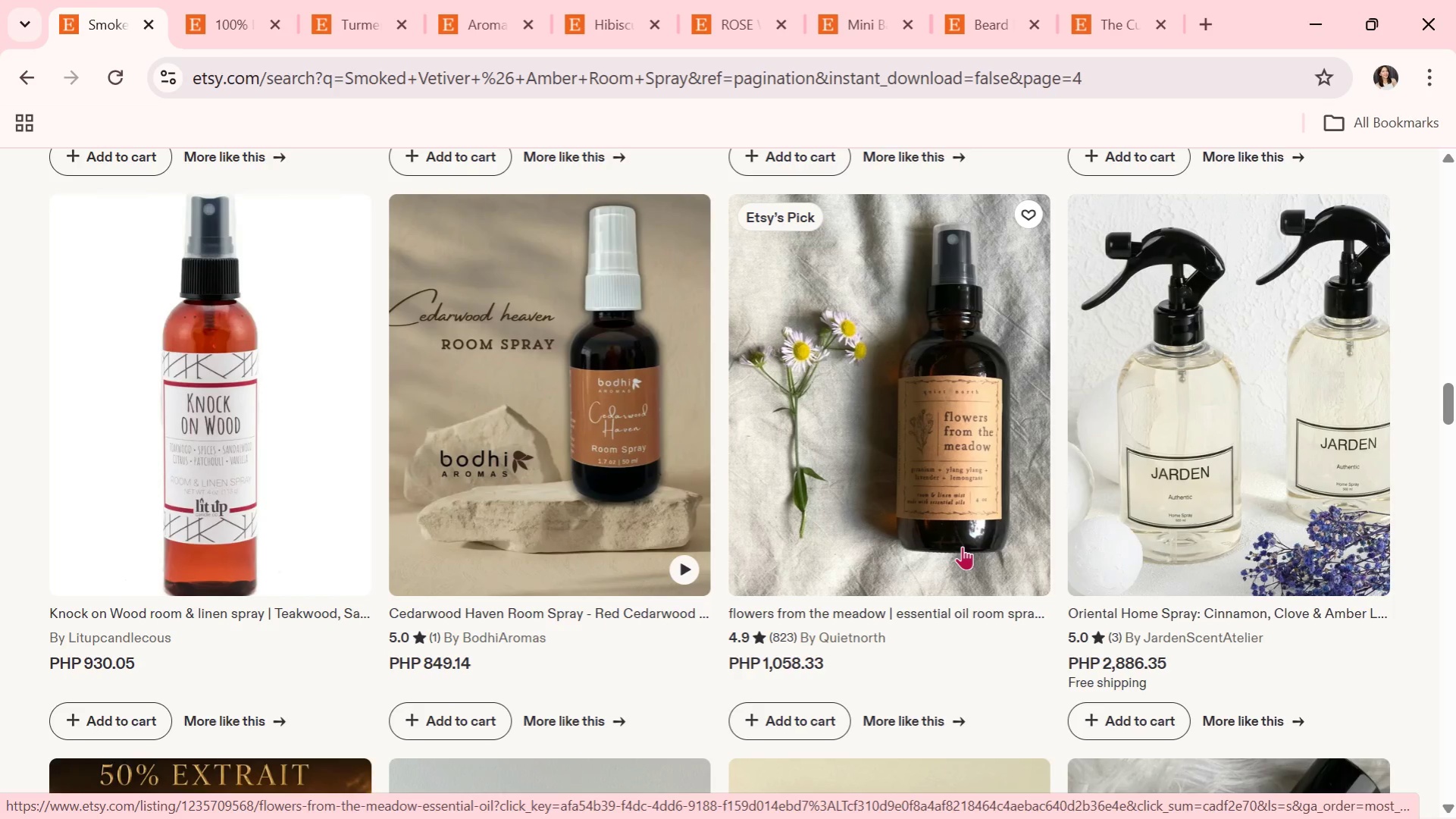 
wait(6.35)
 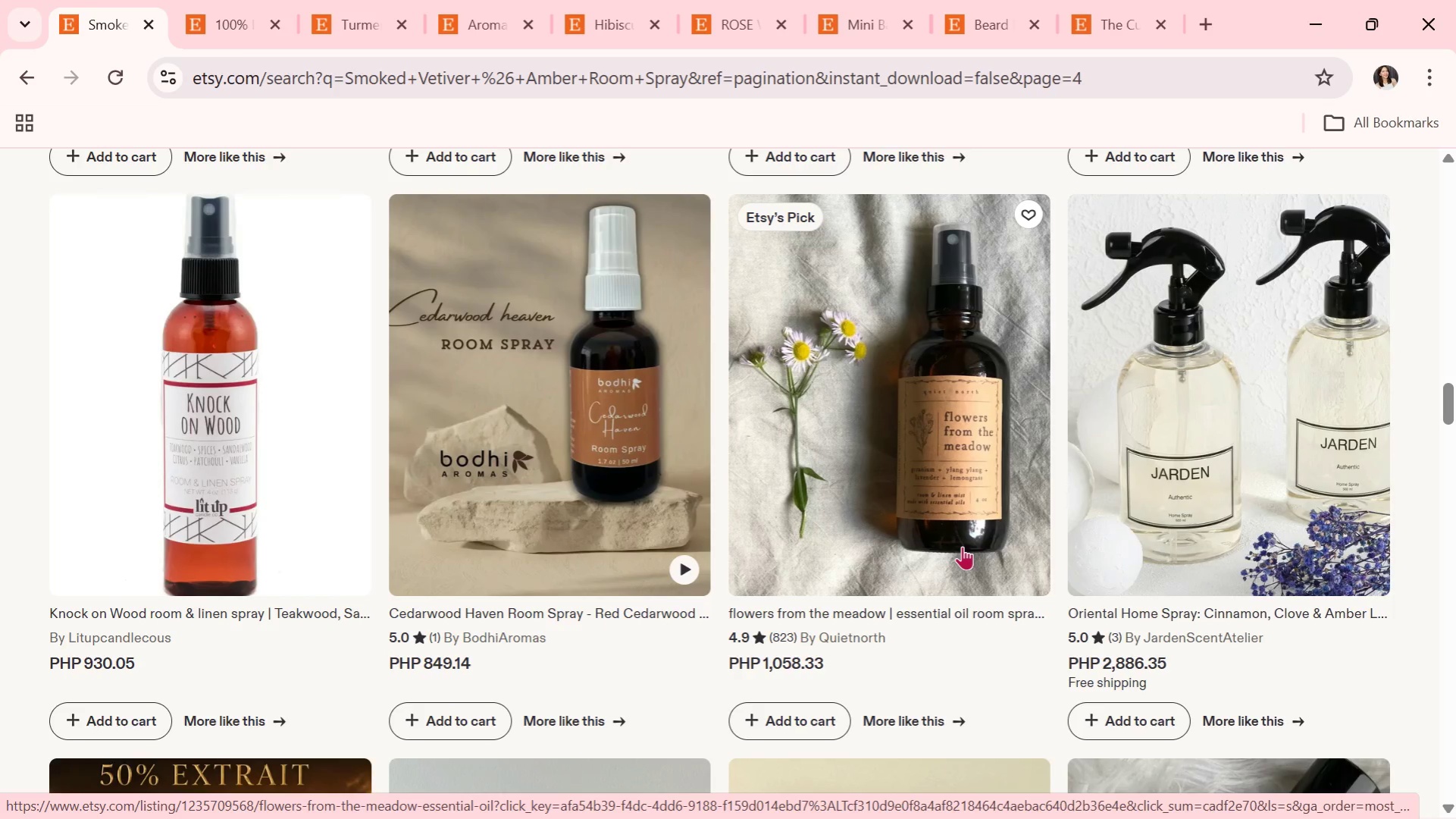 
scroll: coordinate [957, 546], scroll_direction: down, amount: 6.0
 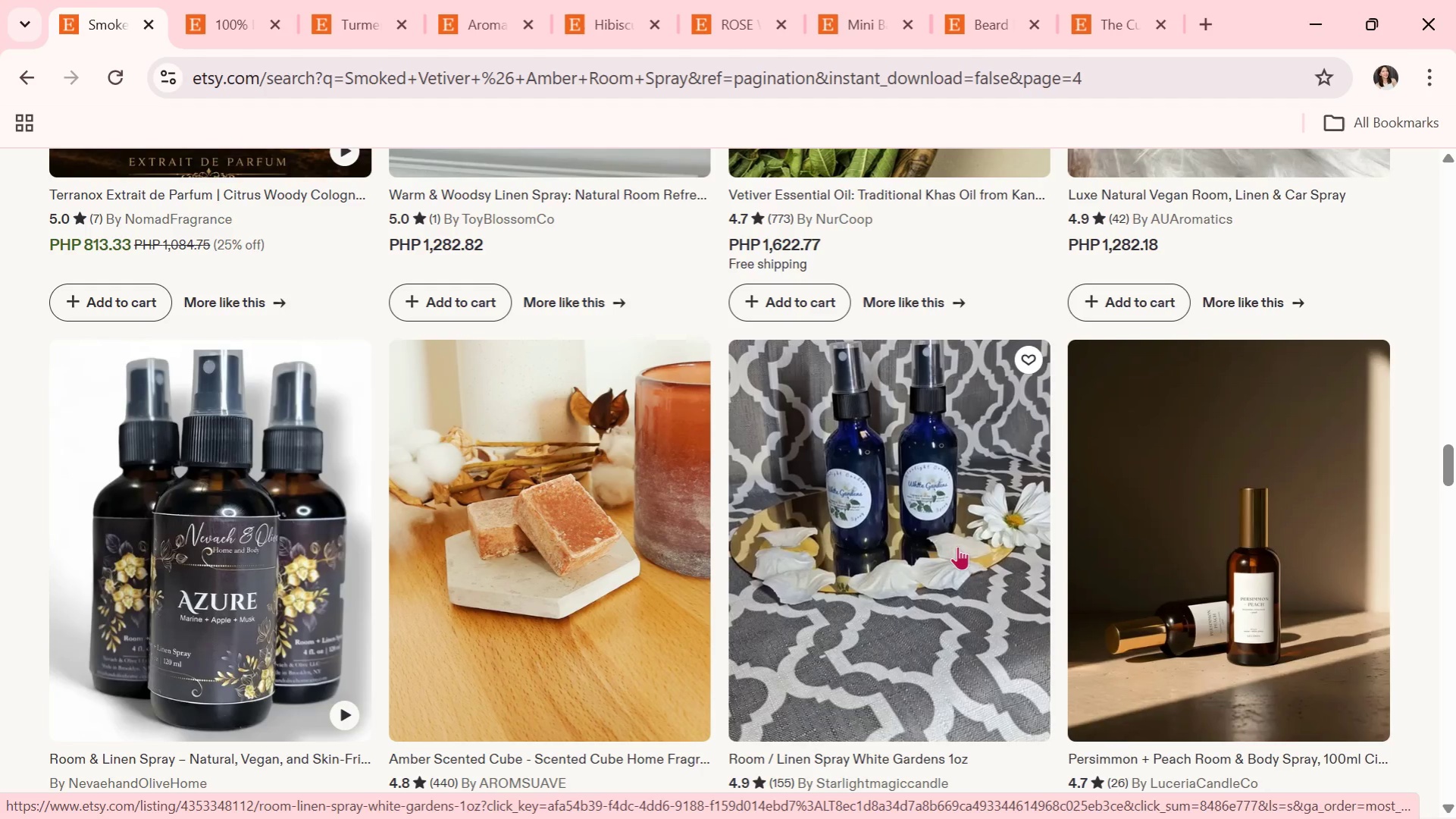 
wait(7.59)
 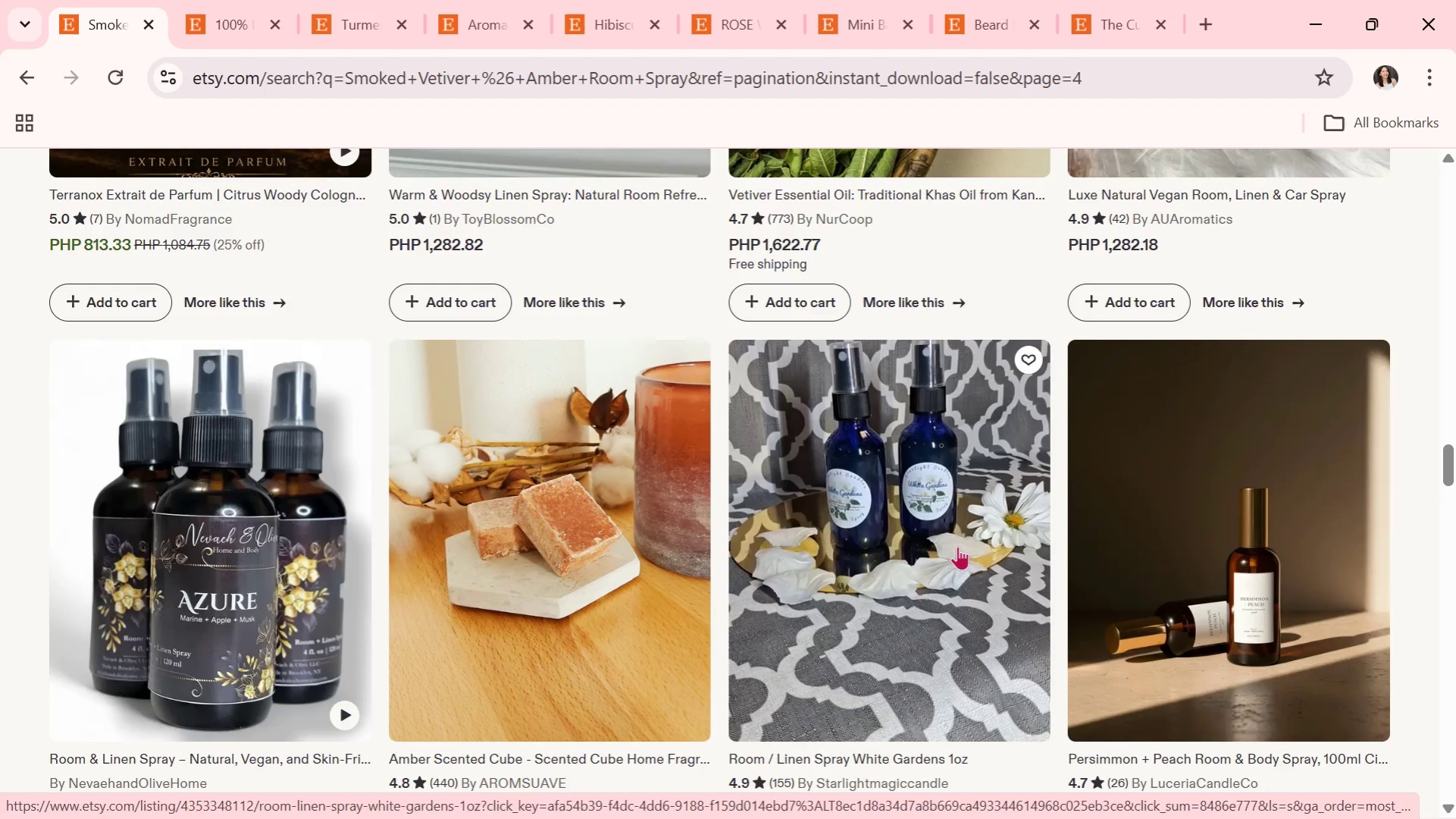 
scroll: coordinate [977, 549], scroll_direction: down, amount: 4.0
 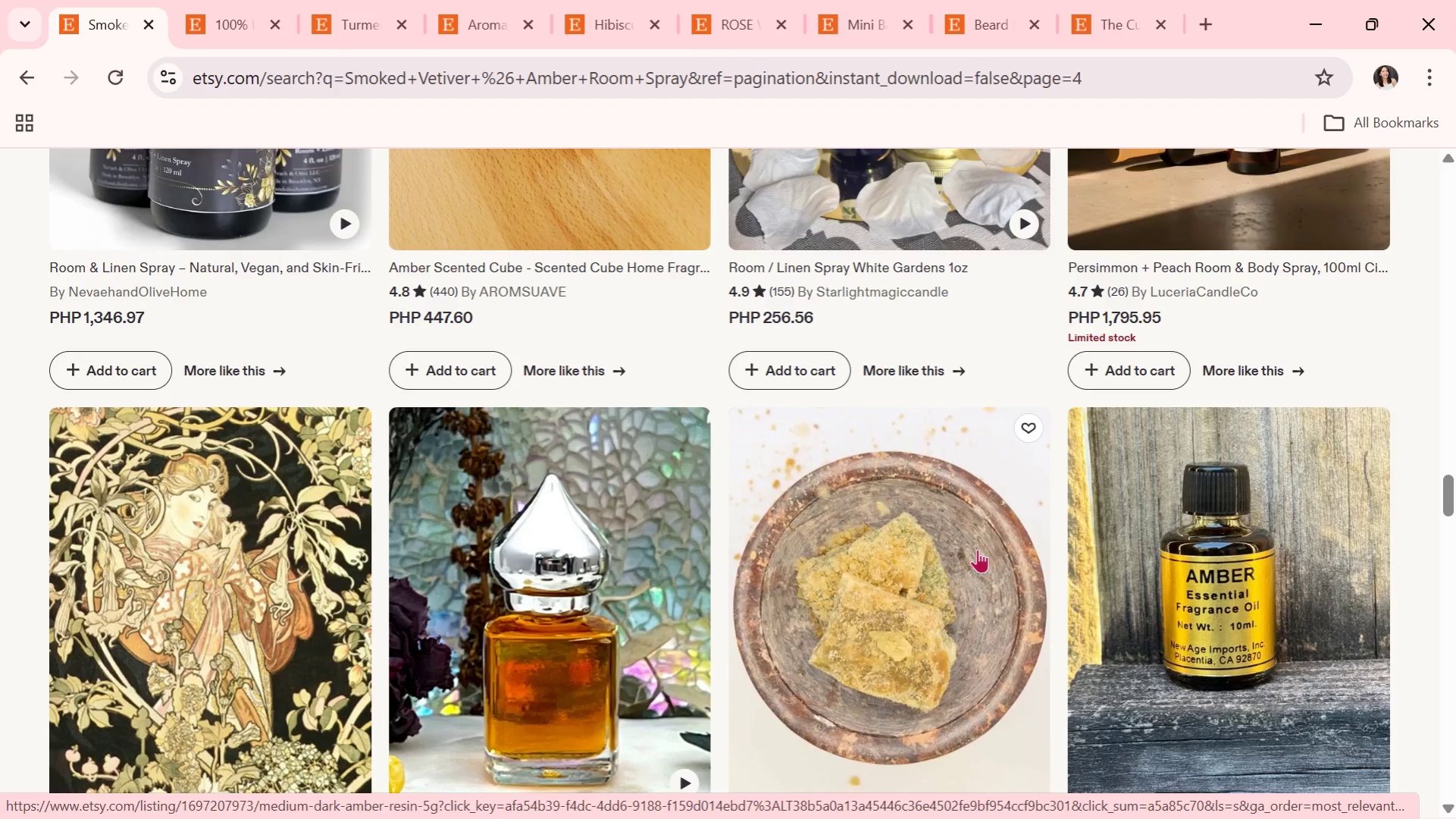 
wait(11.61)
 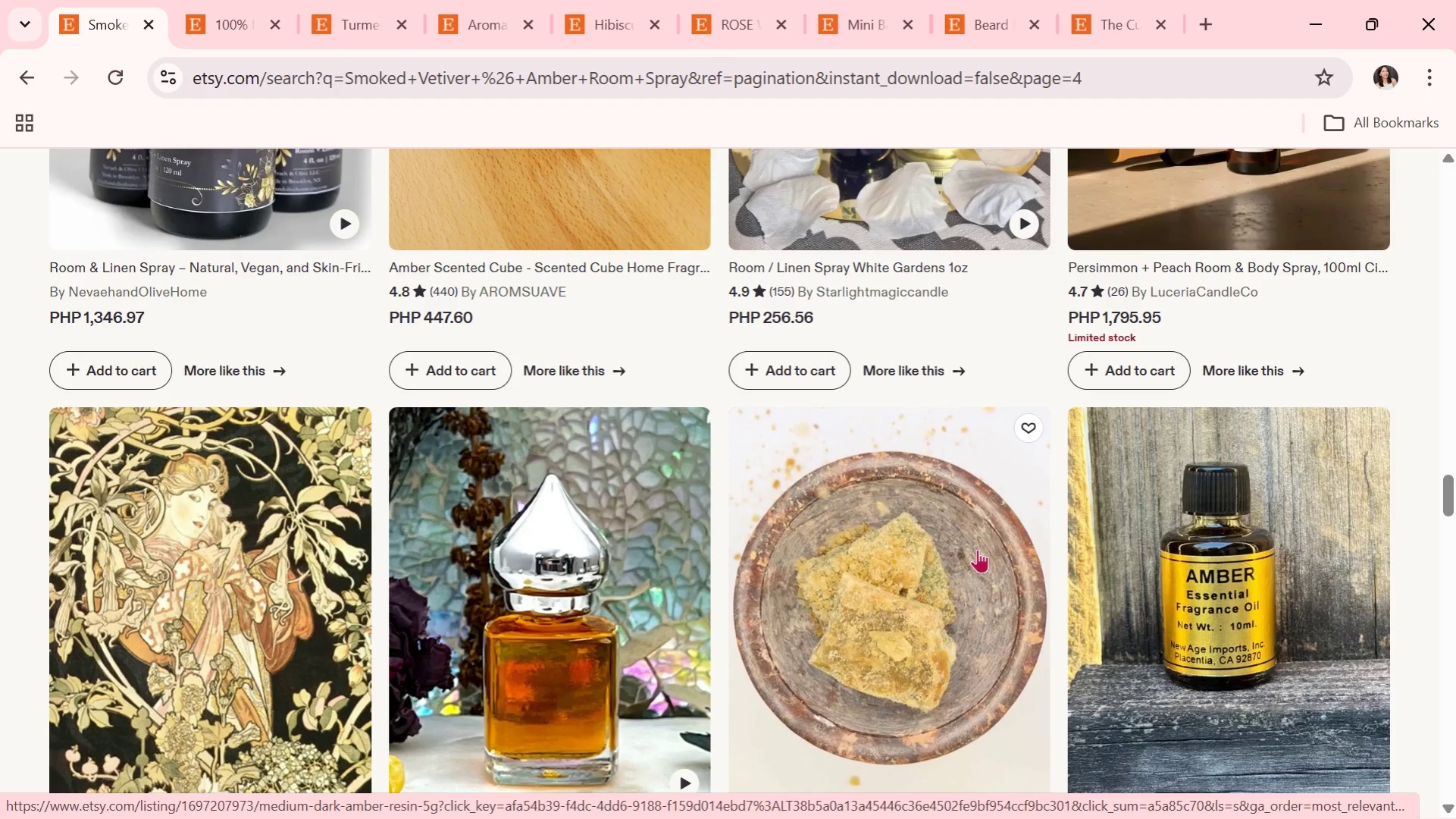 
scroll: coordinate [935, 529], scroll_direction: down, amount: 11.0
 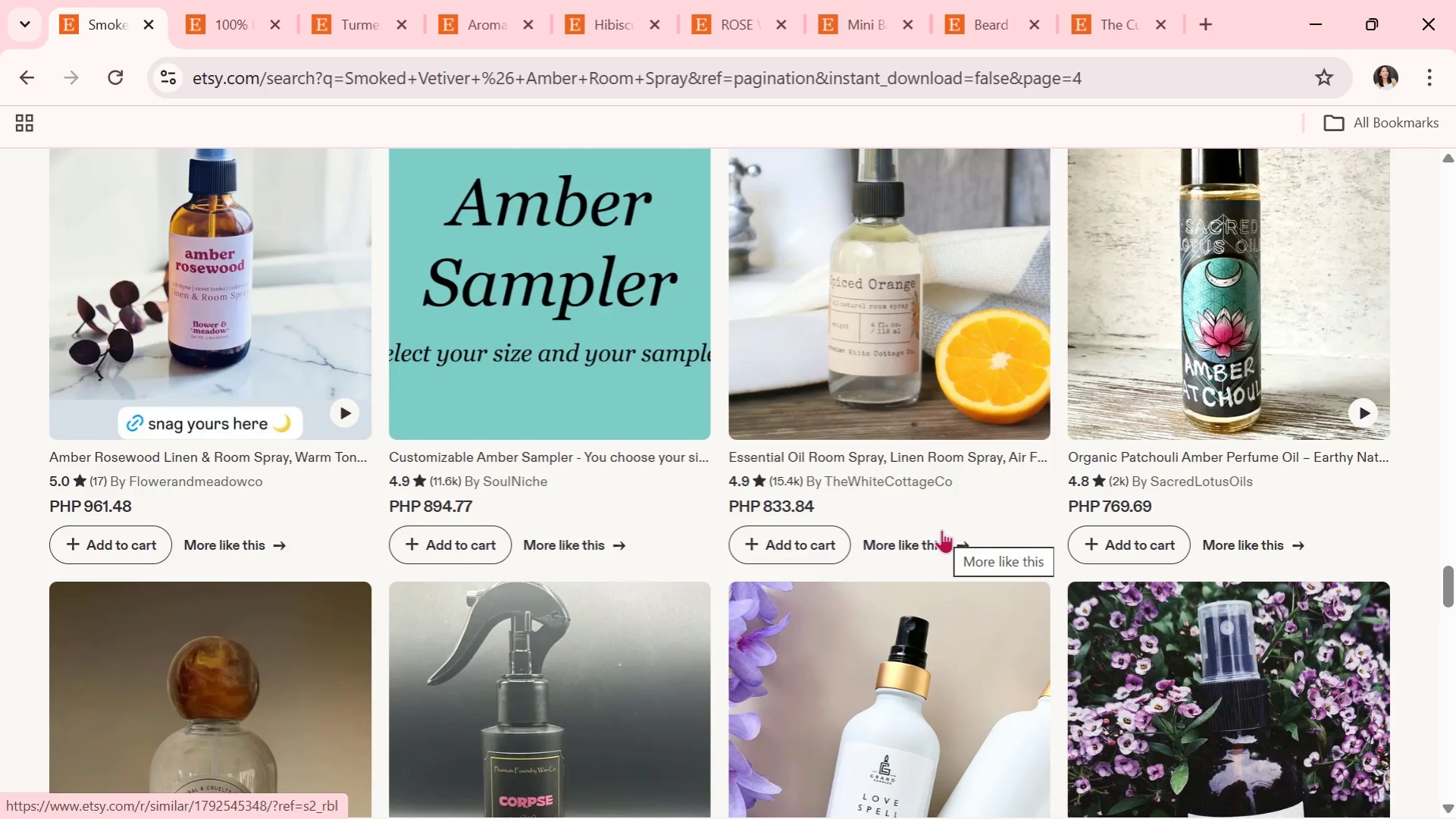 
key(Alt+Tab)
 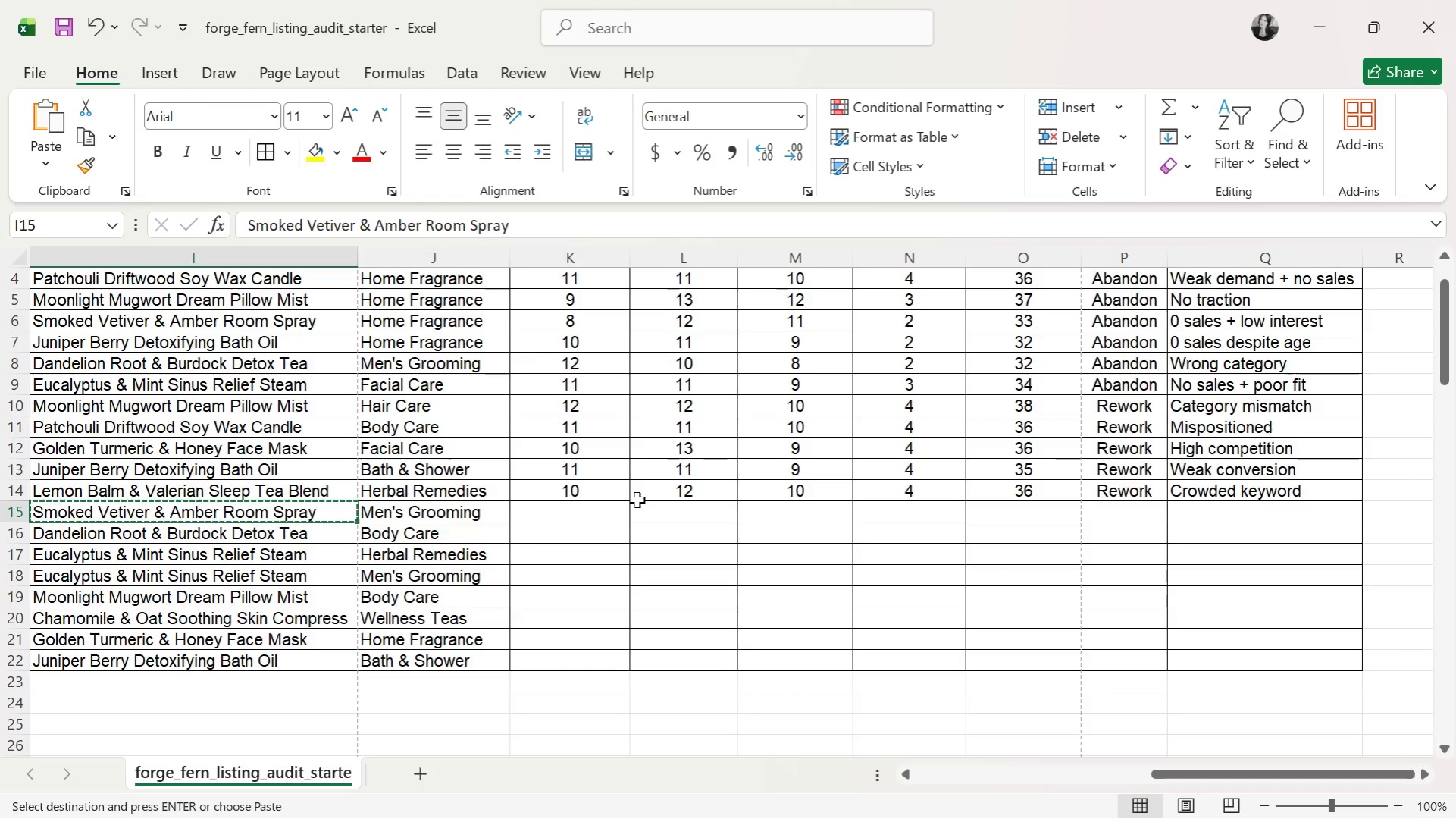 
left_click([609, 522])
 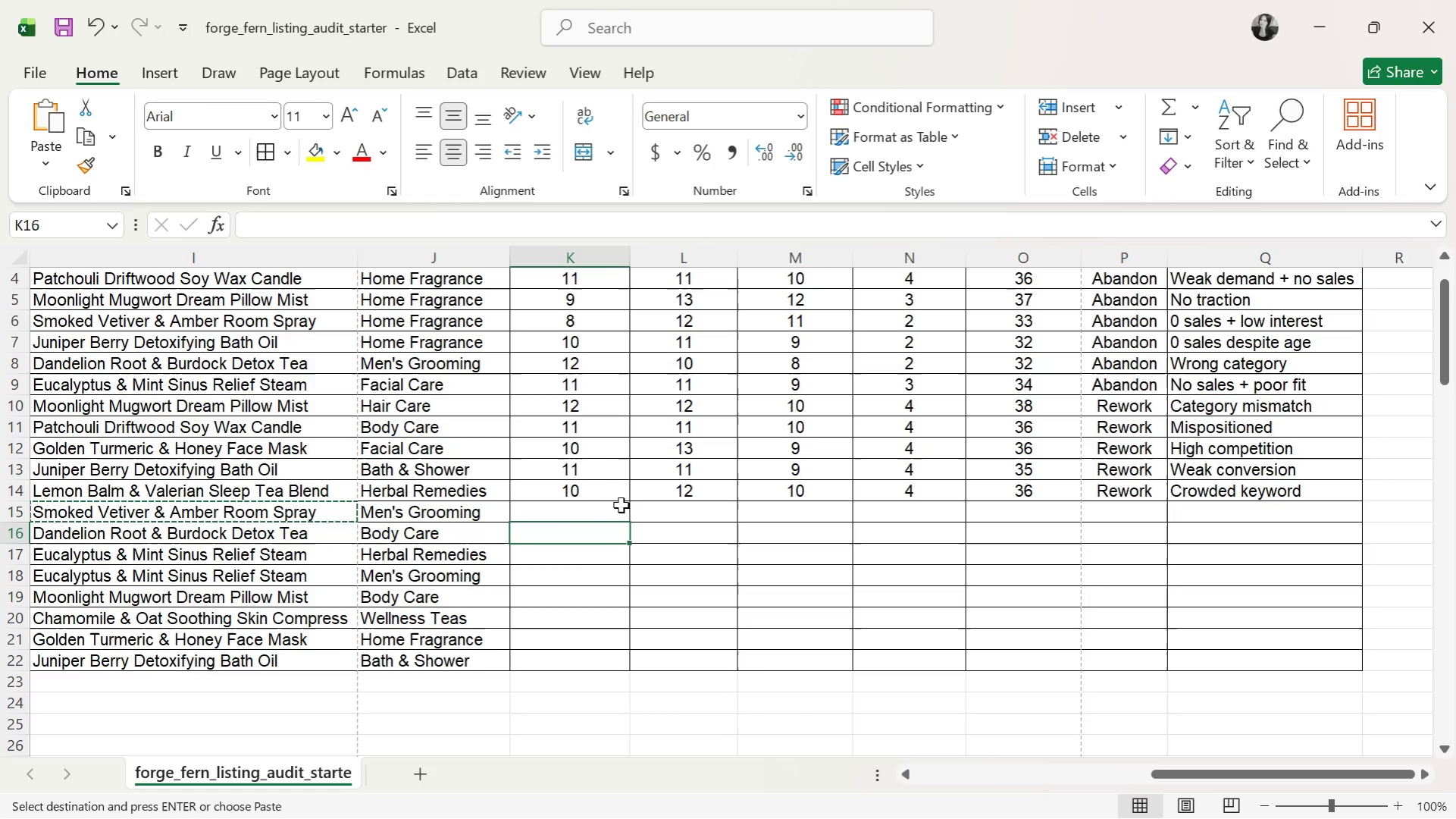 
left_click([622, 500])
 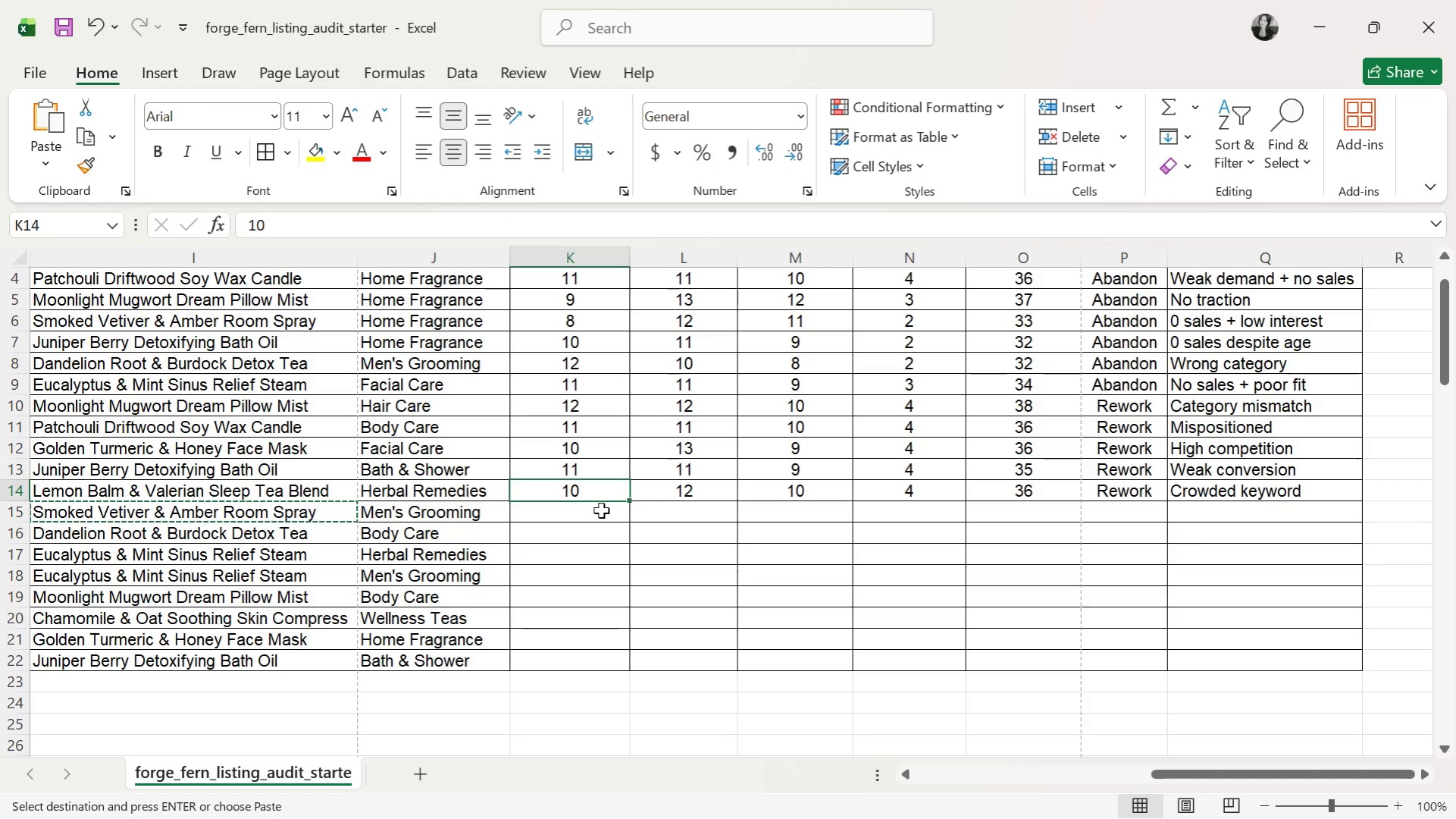 
left_click([595, 514])
 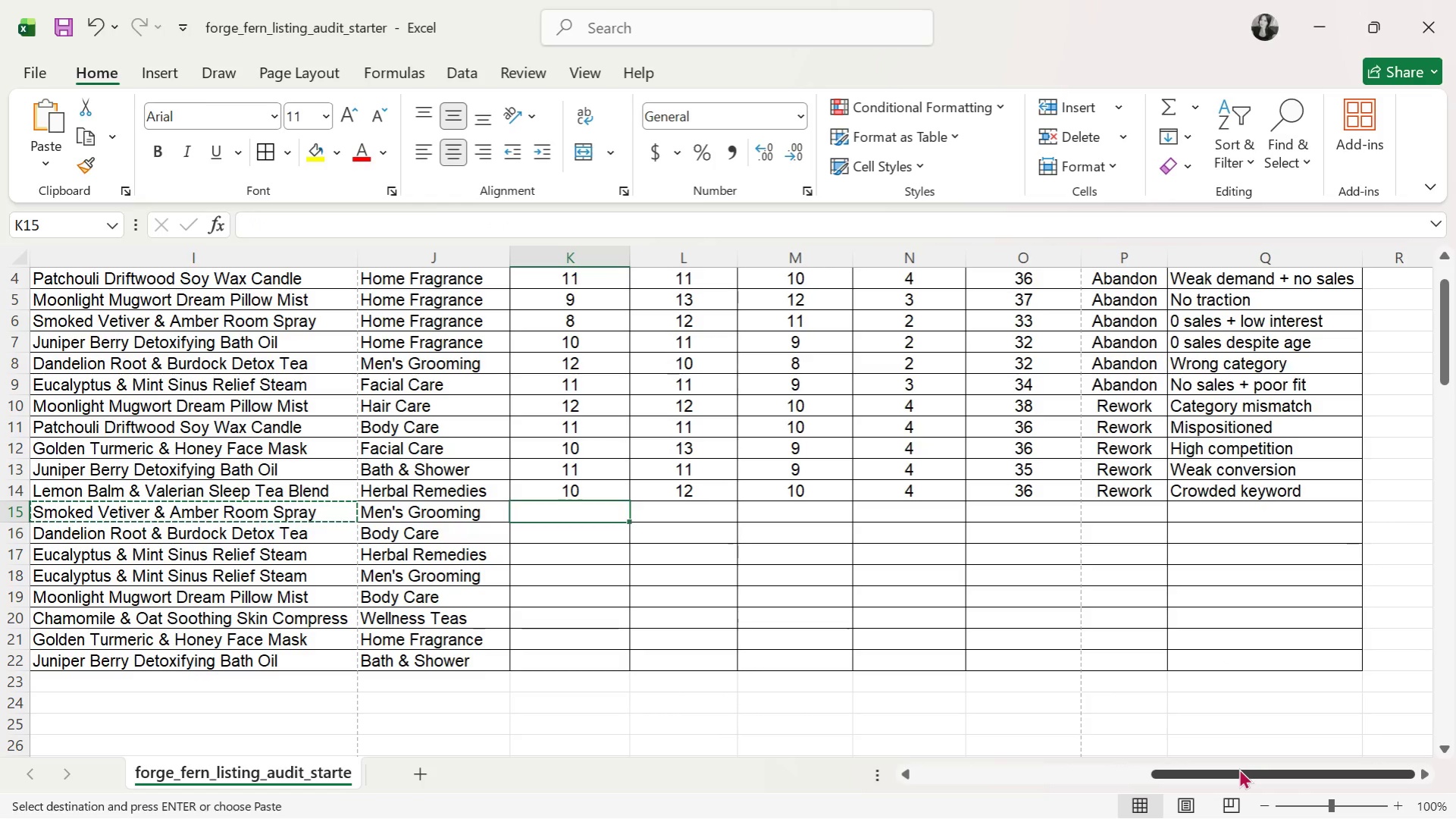 
left_click_drag(start_coordinate=[1238, 774], to_coordinate=[1212, 772])
 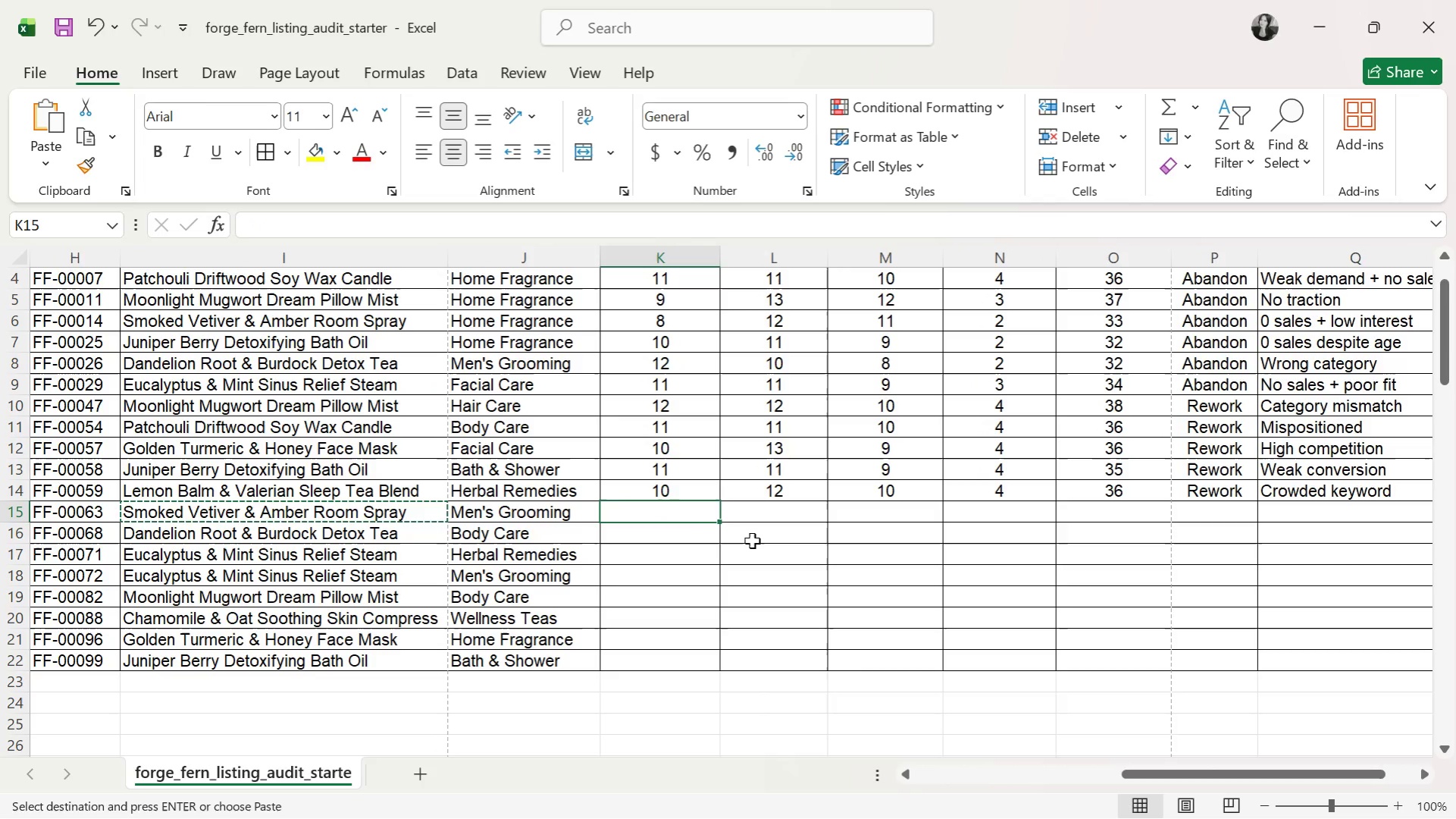 
wait(5.22)
 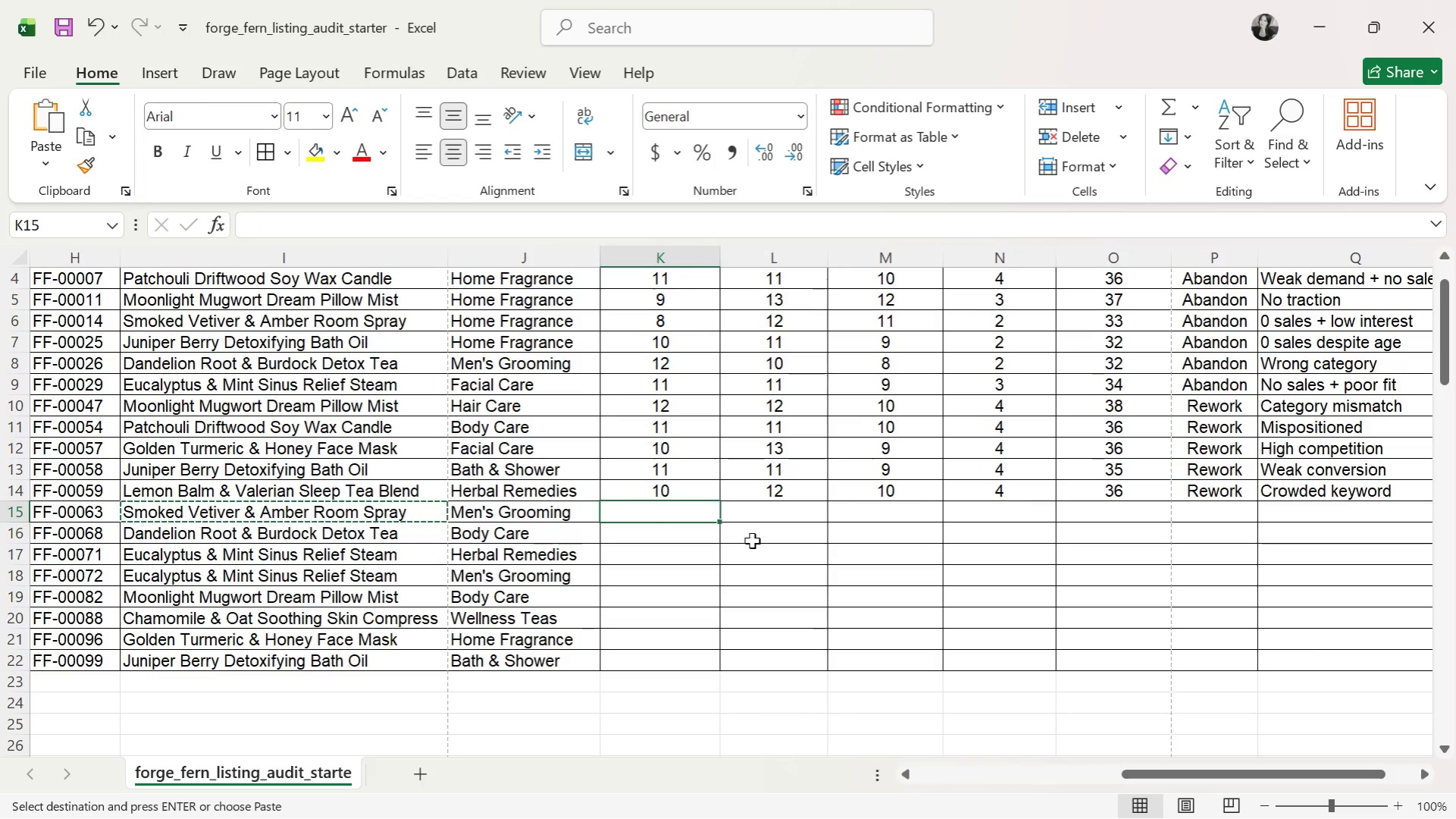 
type(12)
 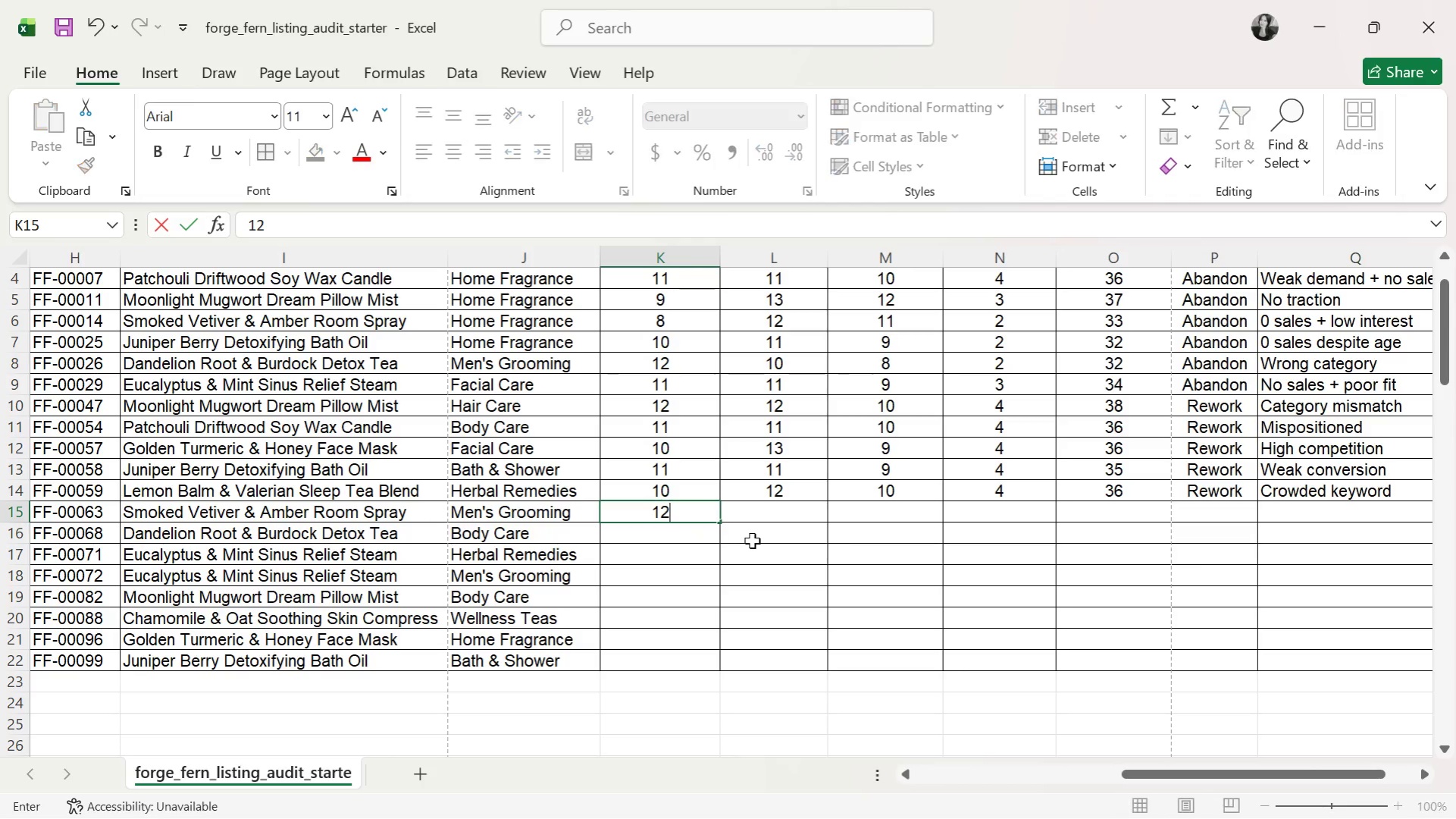 
key(ArrowRight)
 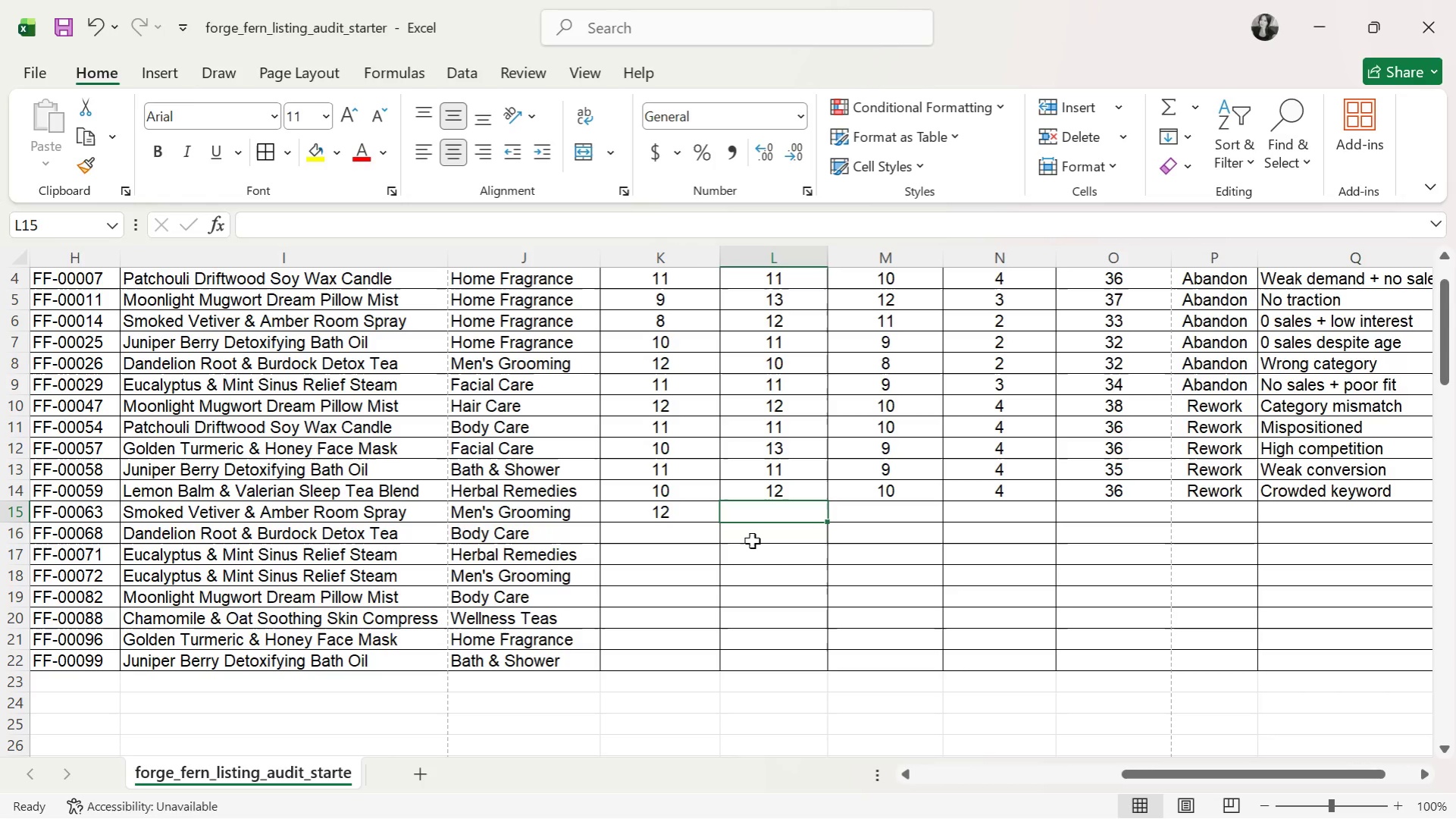 
wait(18.62)
 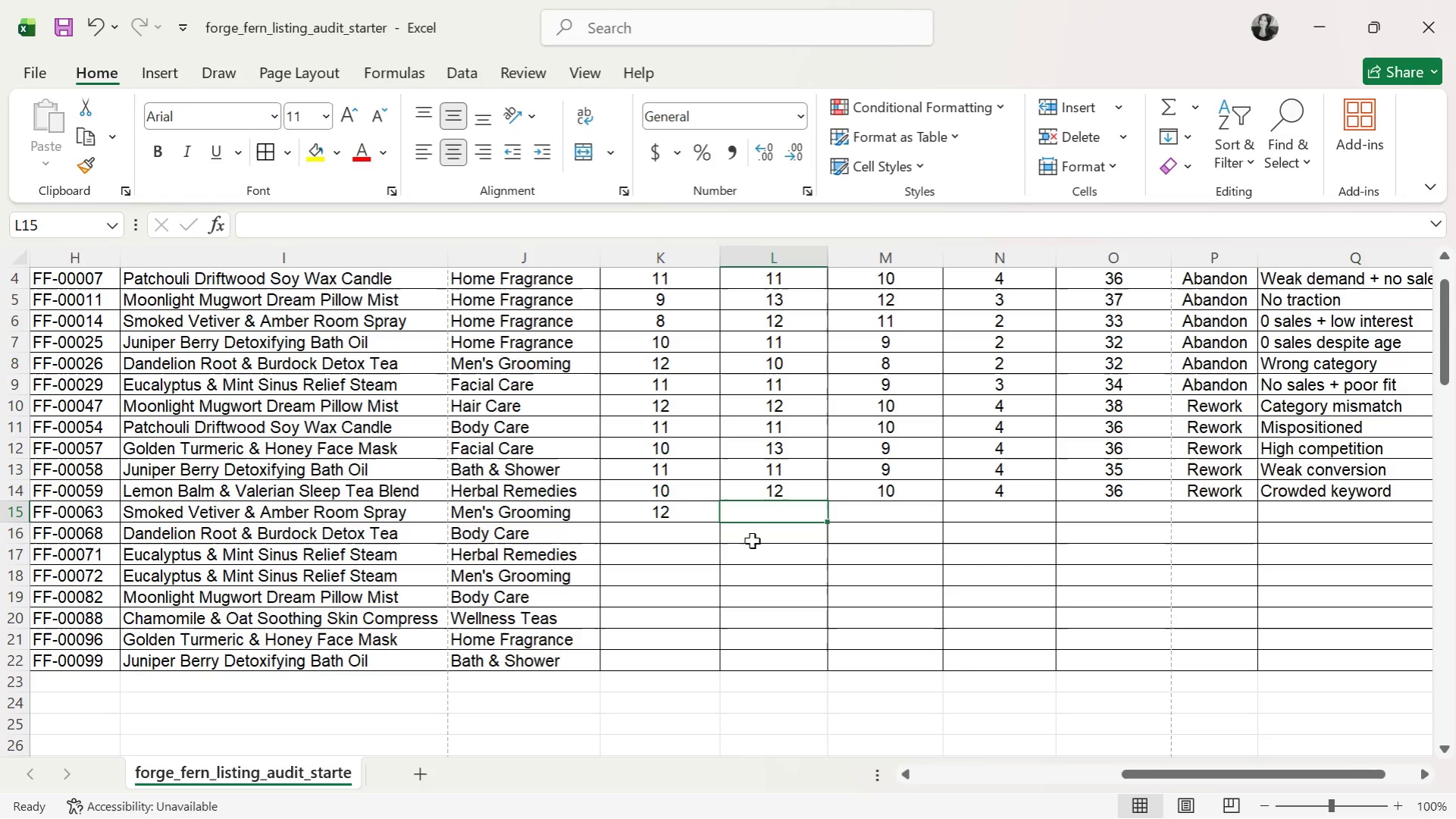 
key(1)
 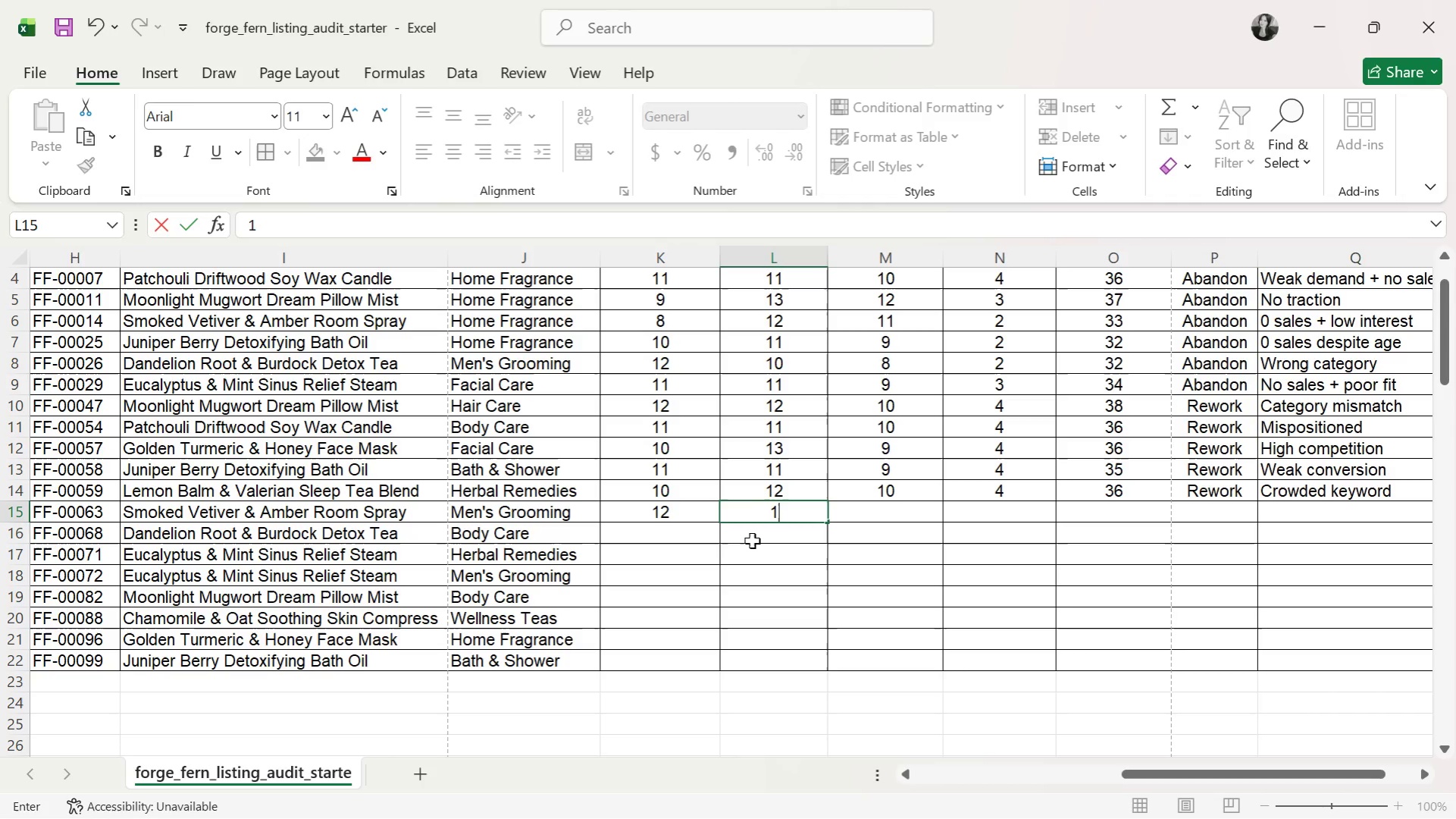 
key(Unknown)
 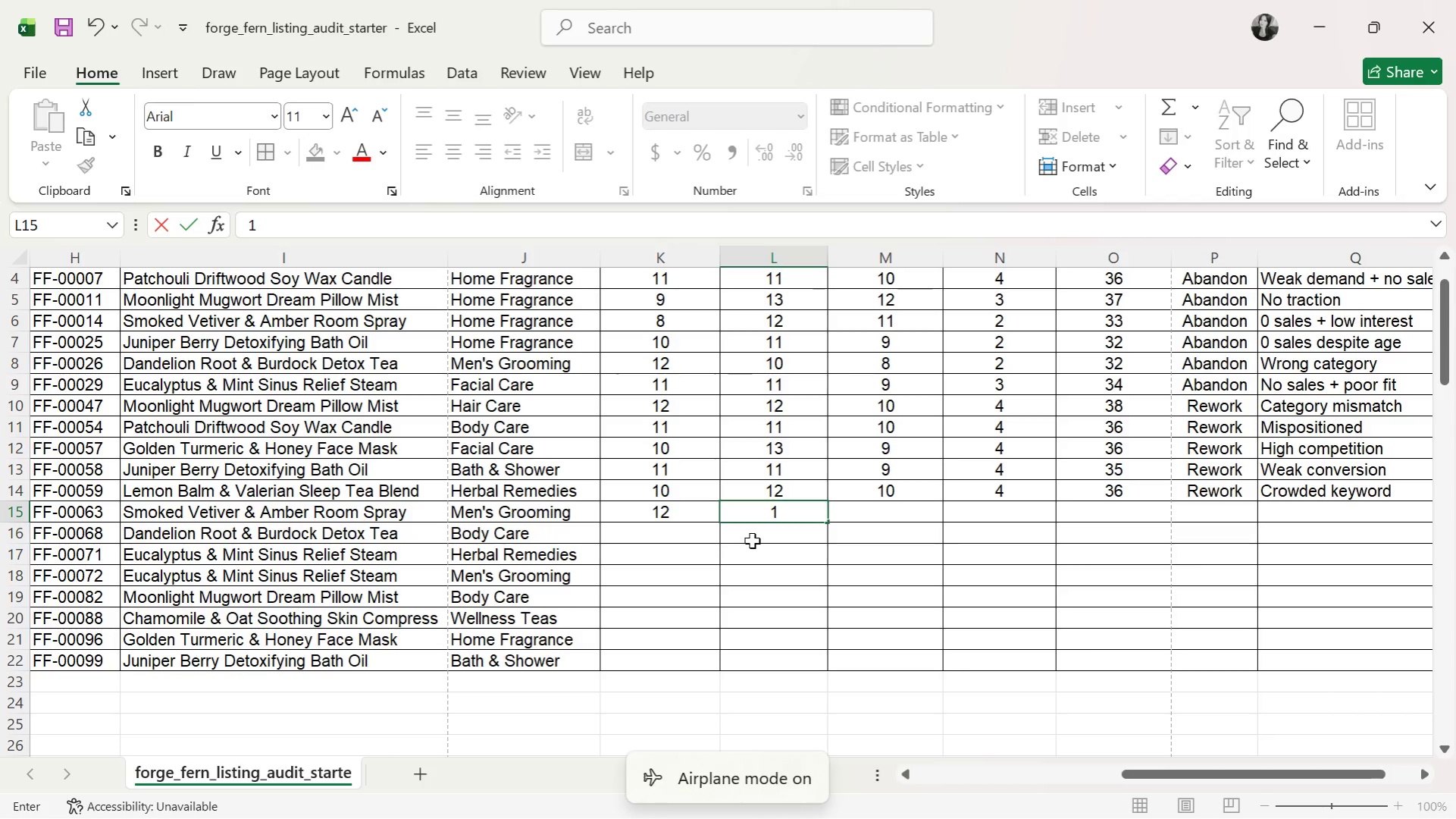 
key(0)
 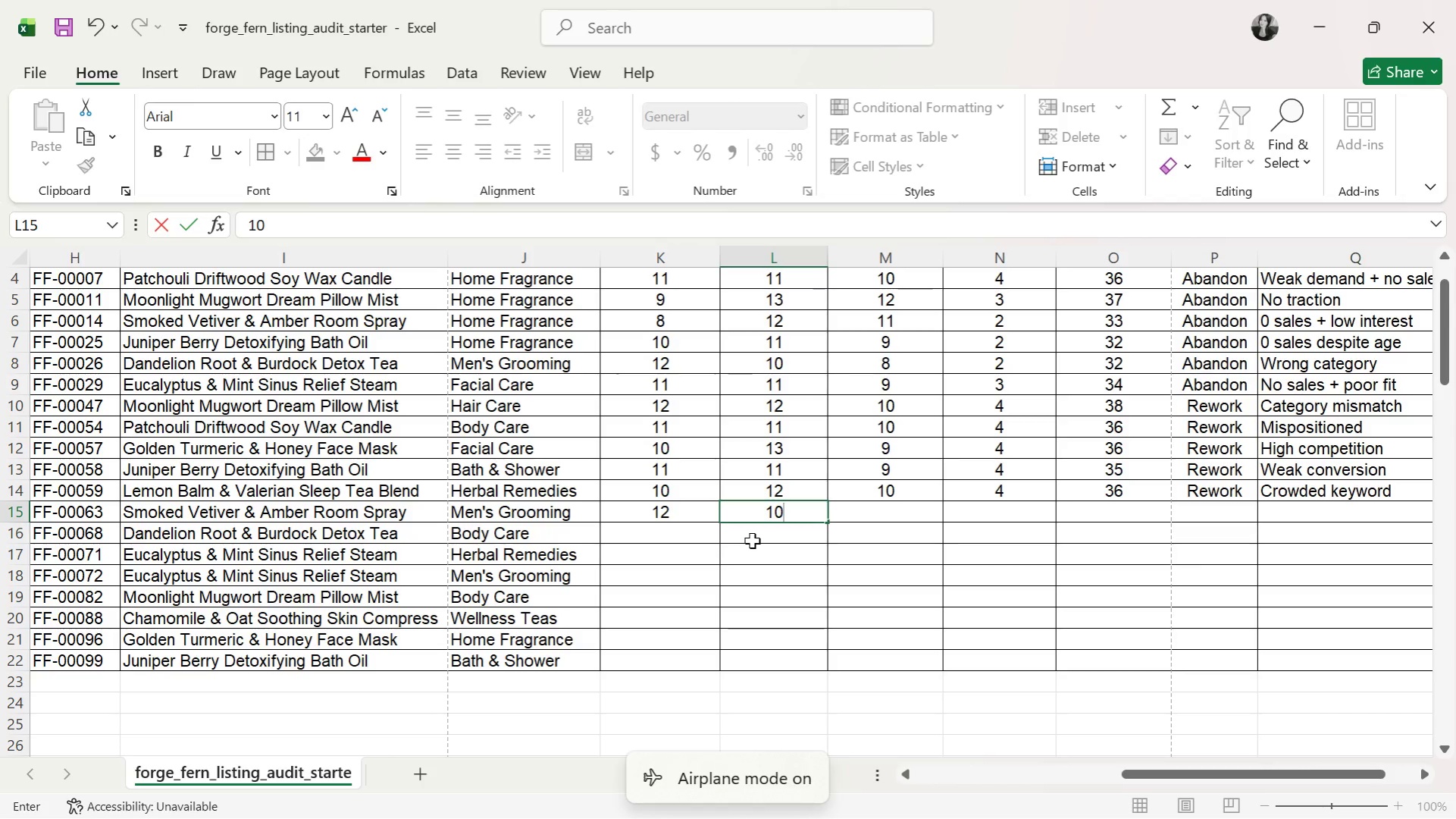 
key(ArrowRight)
 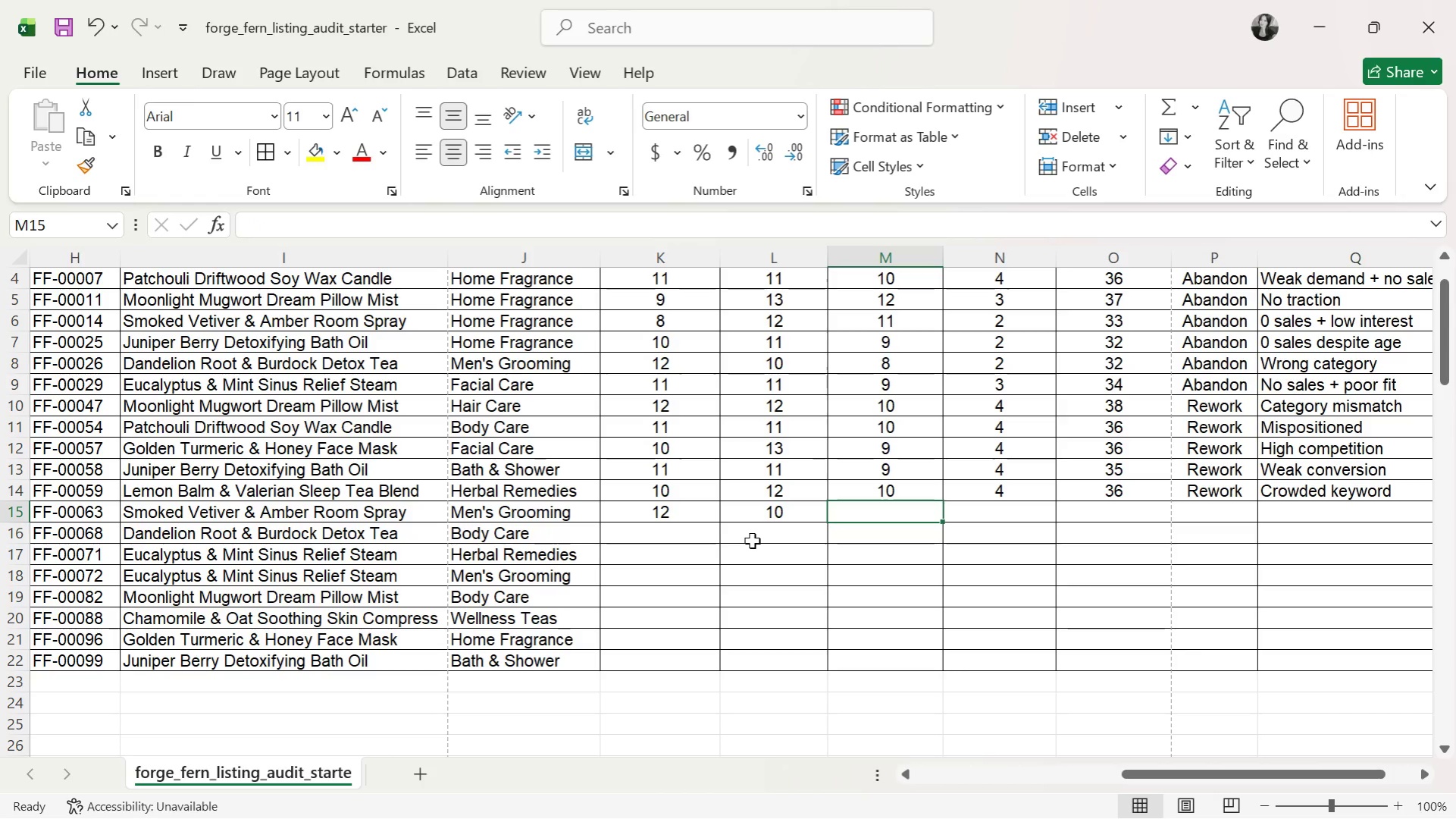 
wait(9.36)
 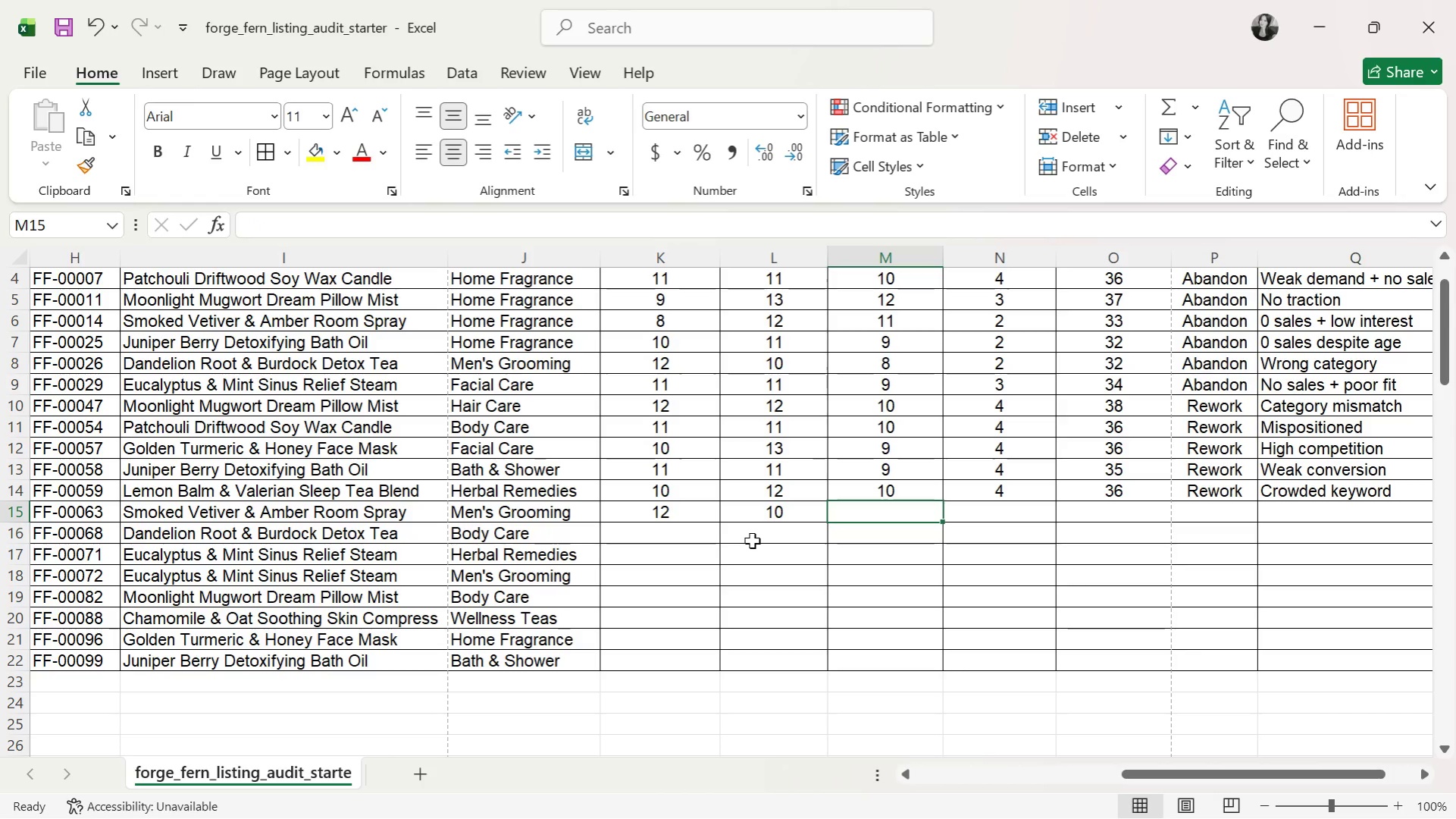 
left_click([1389, 378])
 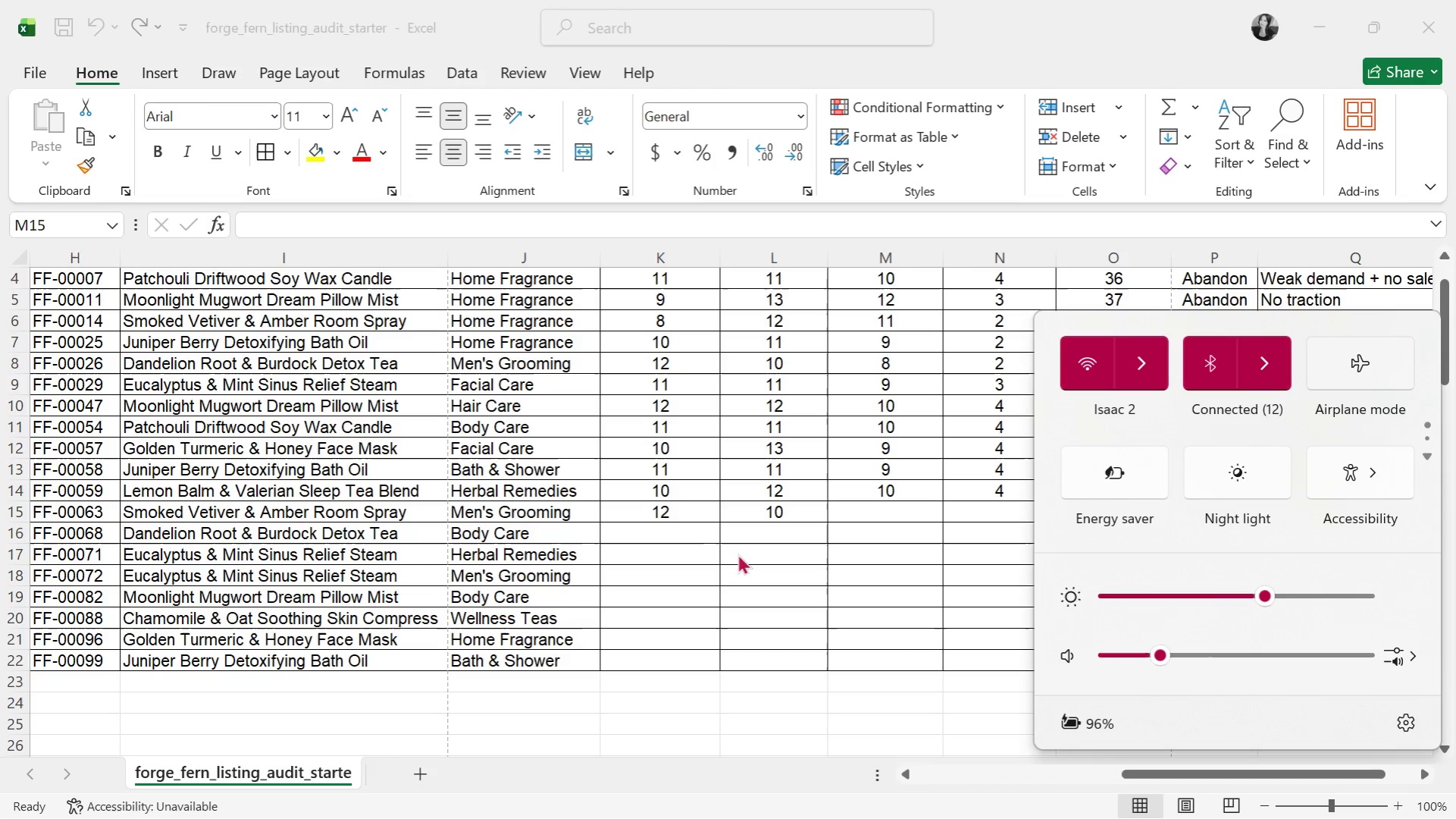 
left_click([690, 530])
 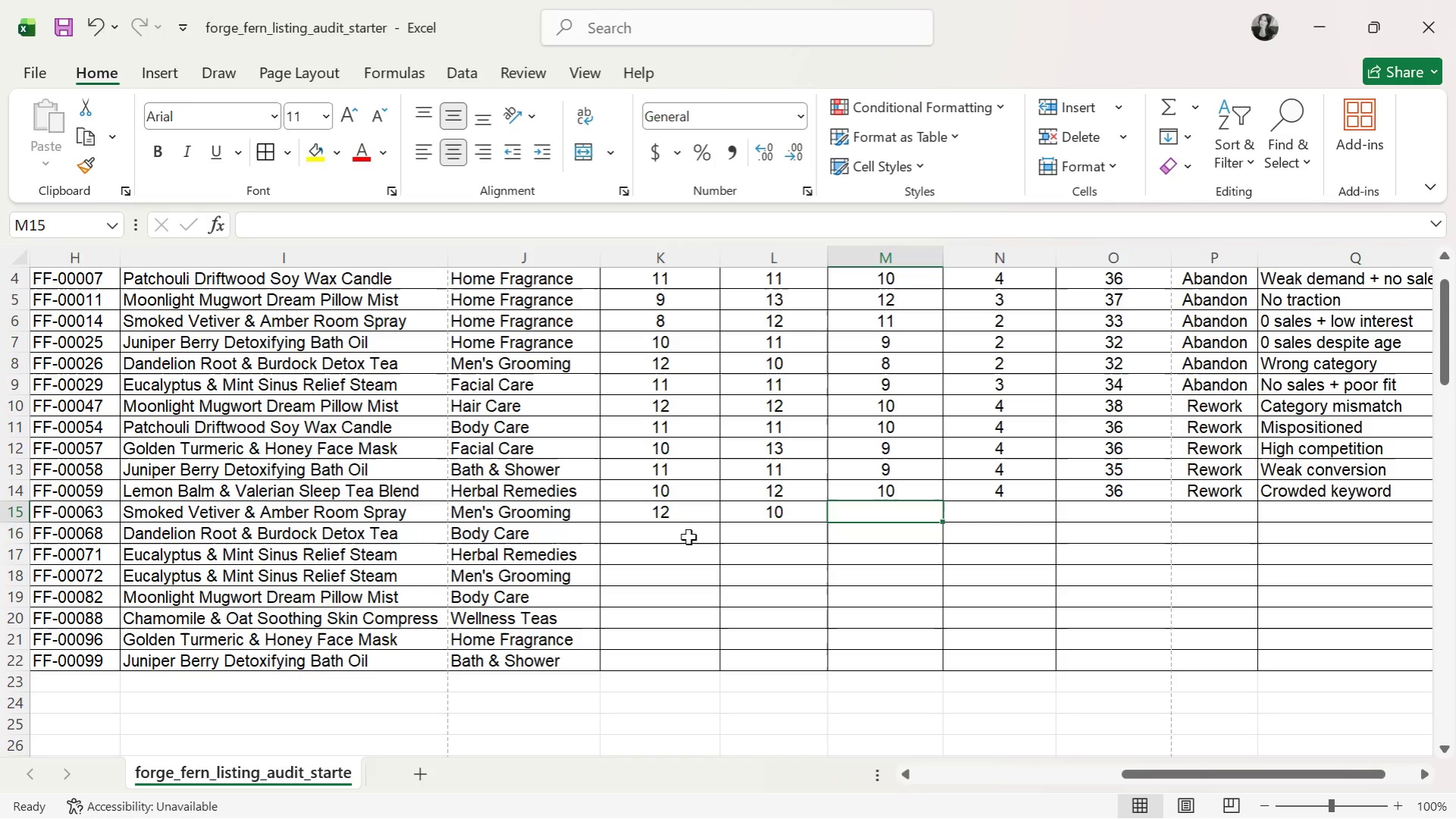 
left_click([688, 537])
 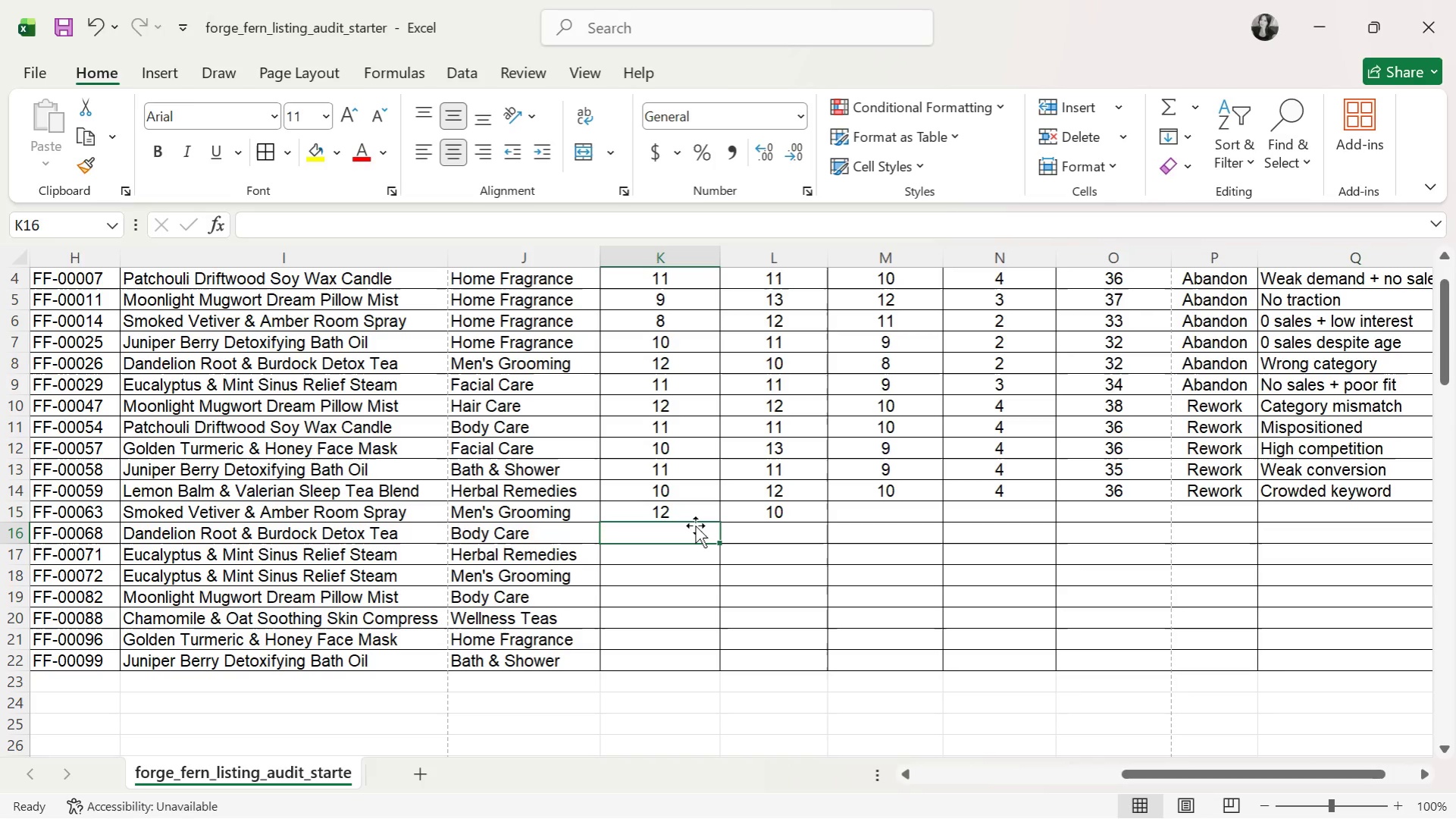 
key(Alt+Tab)
 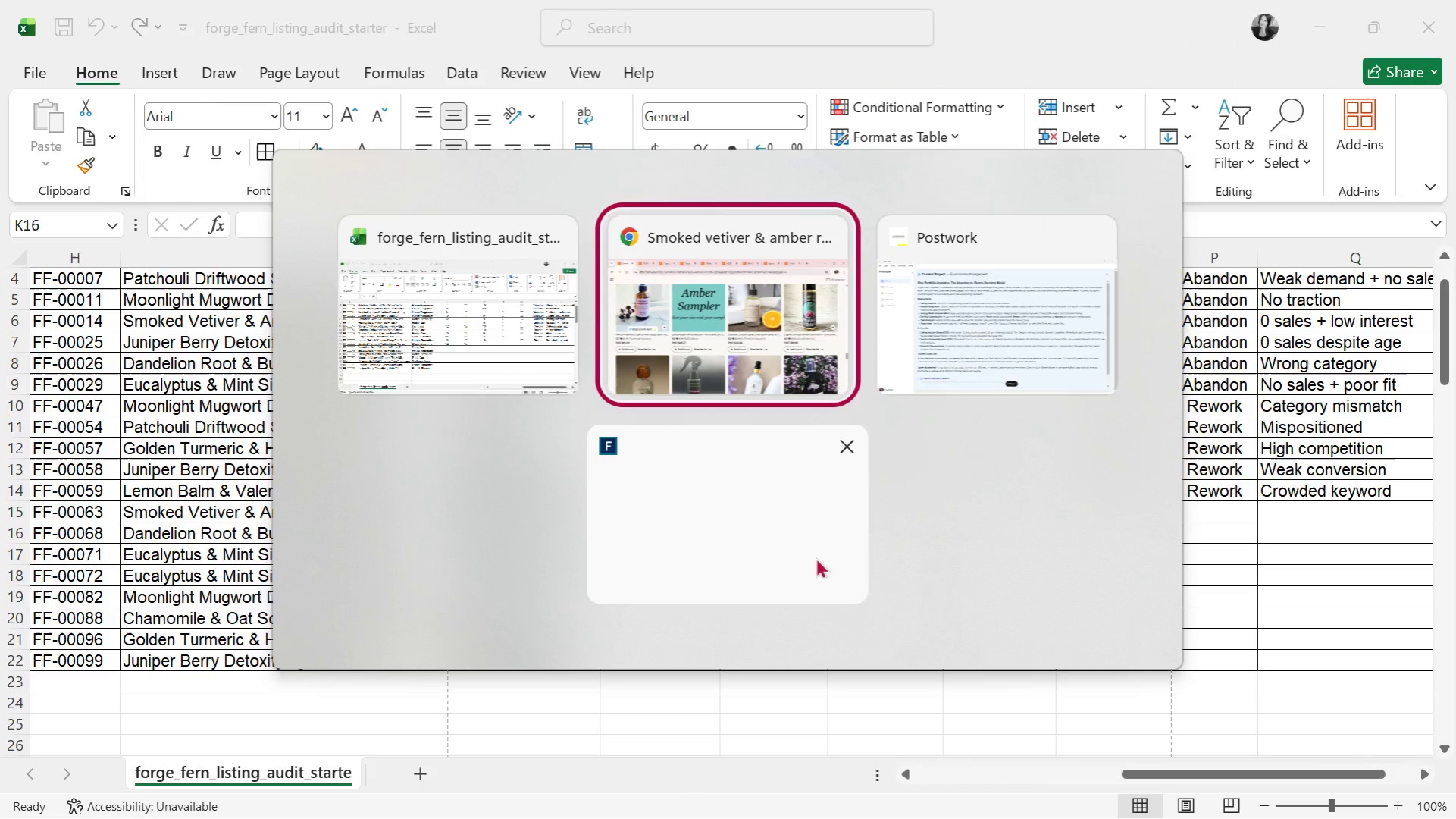 
key(Alt+Tab)